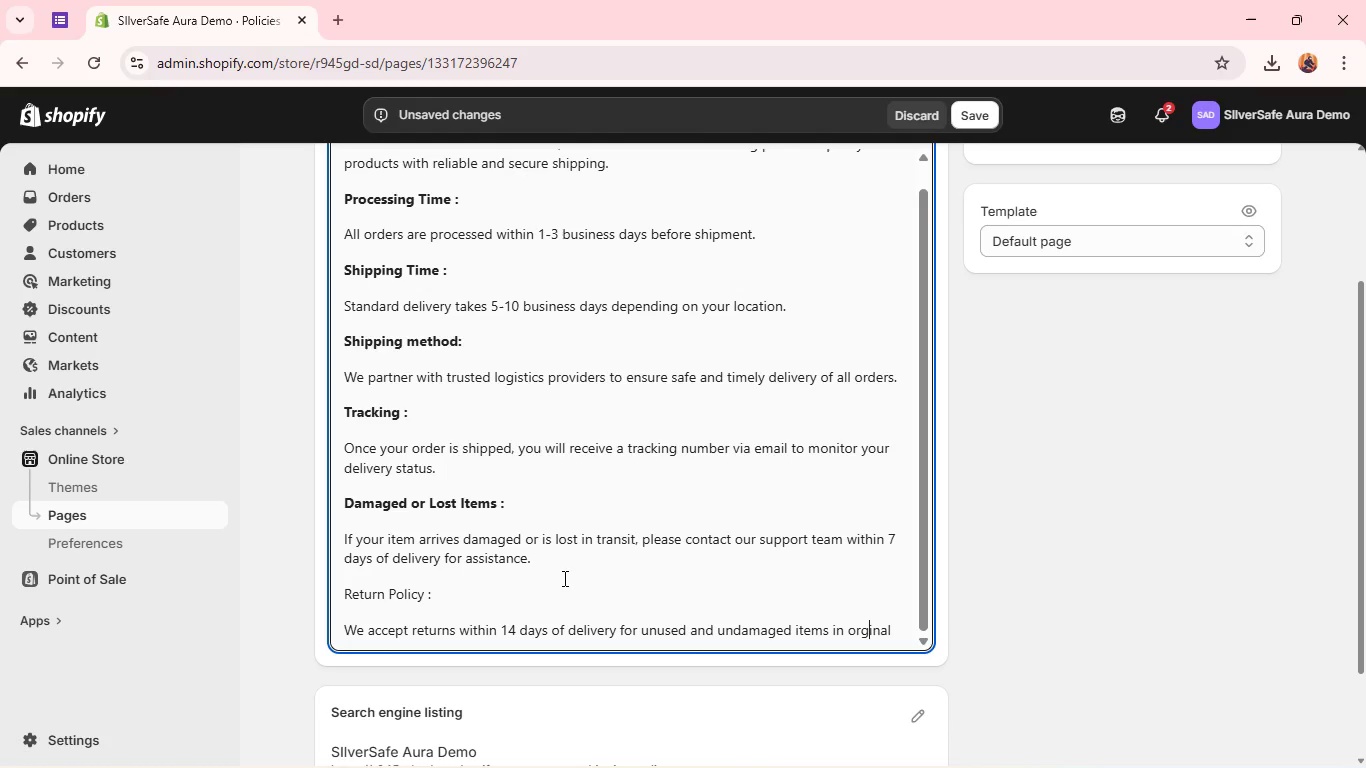 
key(ArrowLeft)
 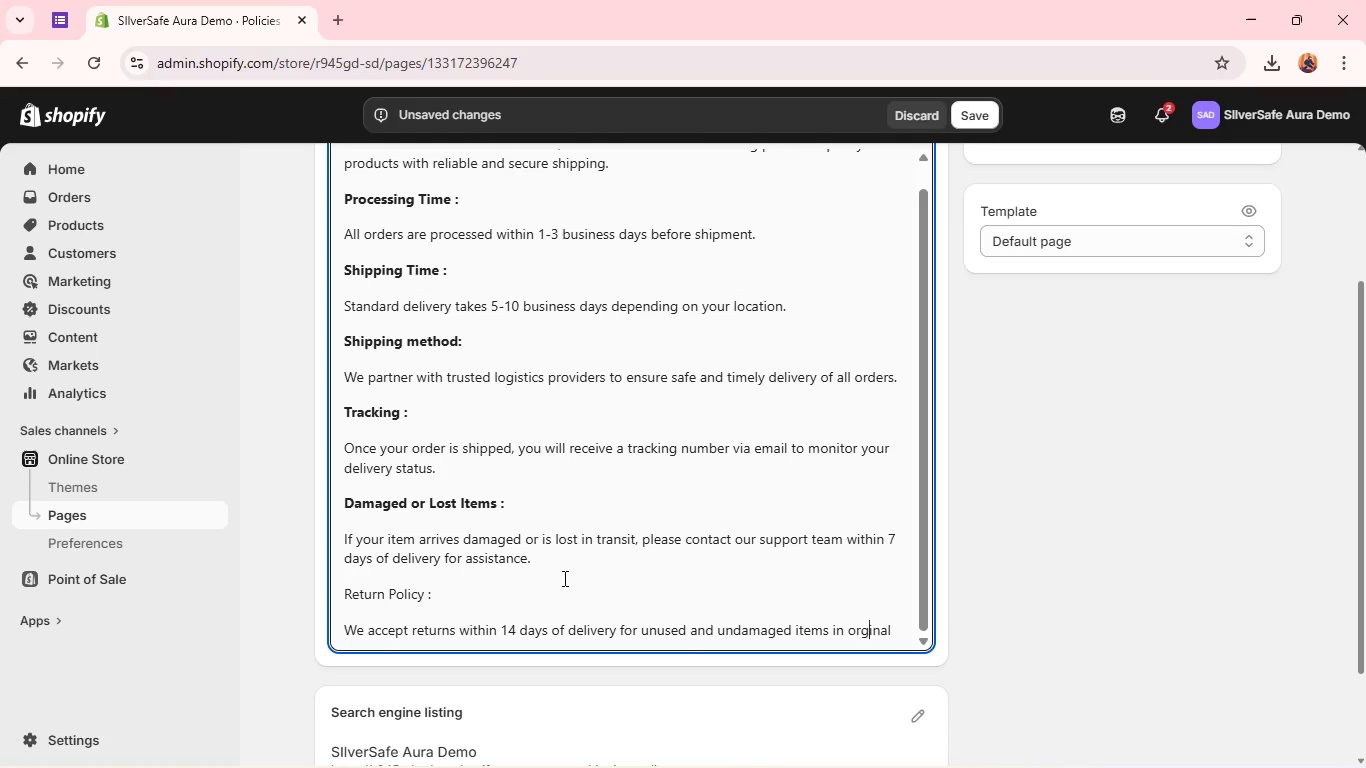 
key(ArrowLeft)
 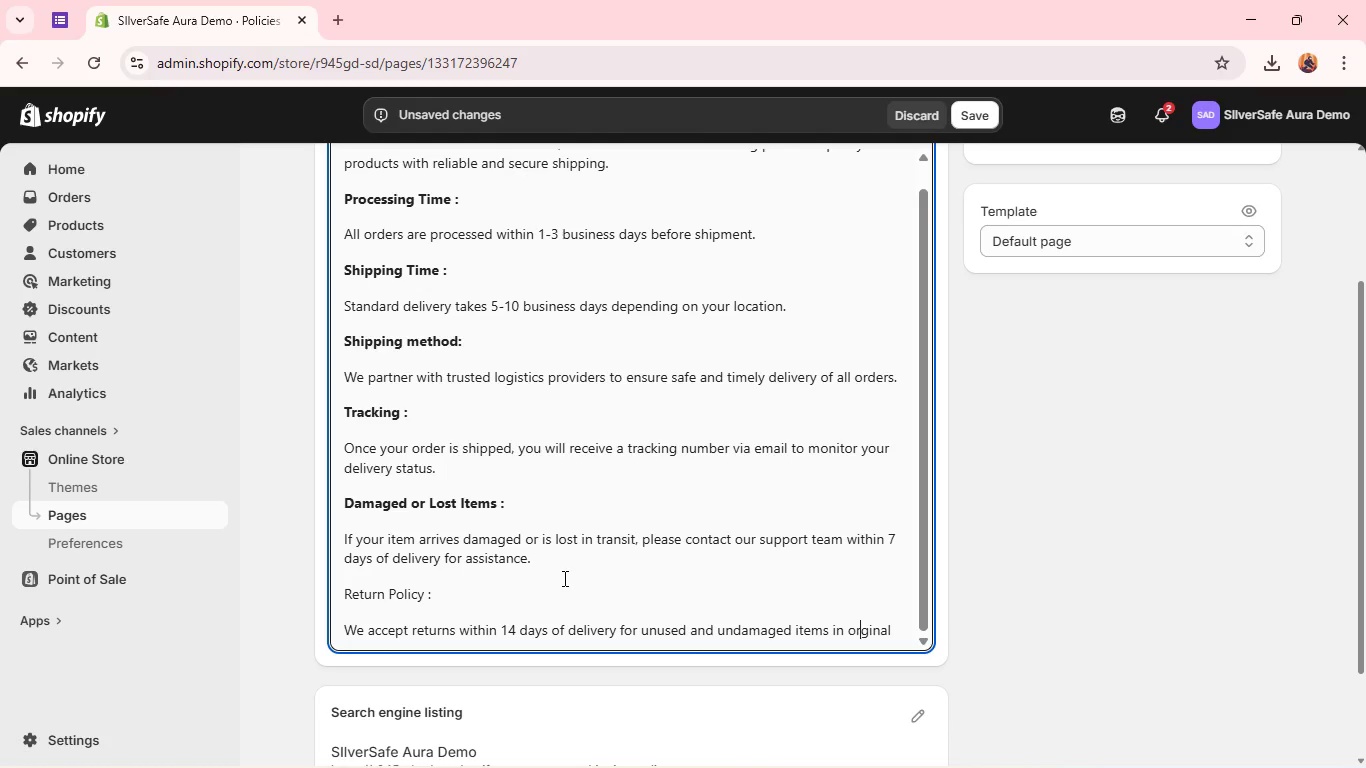 
key(ArrowLeft)
 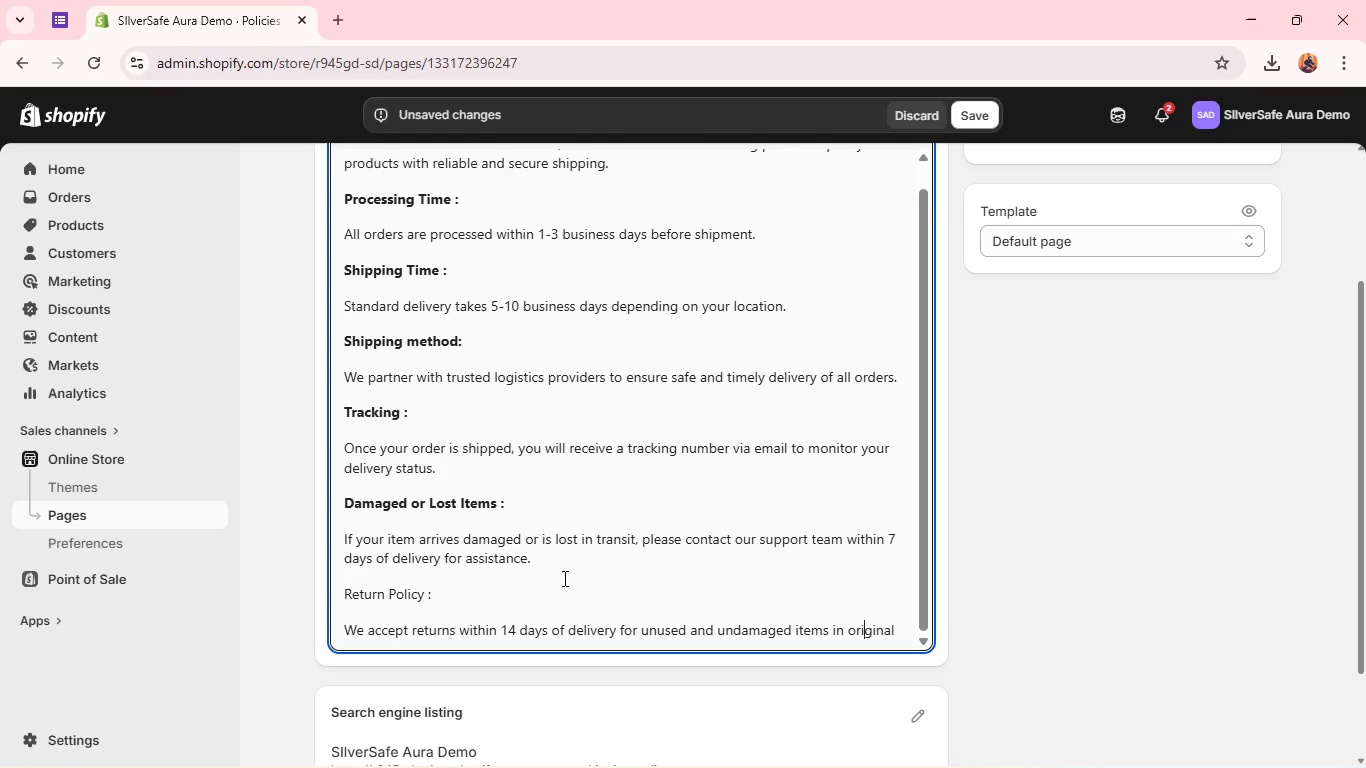 
key(I)
 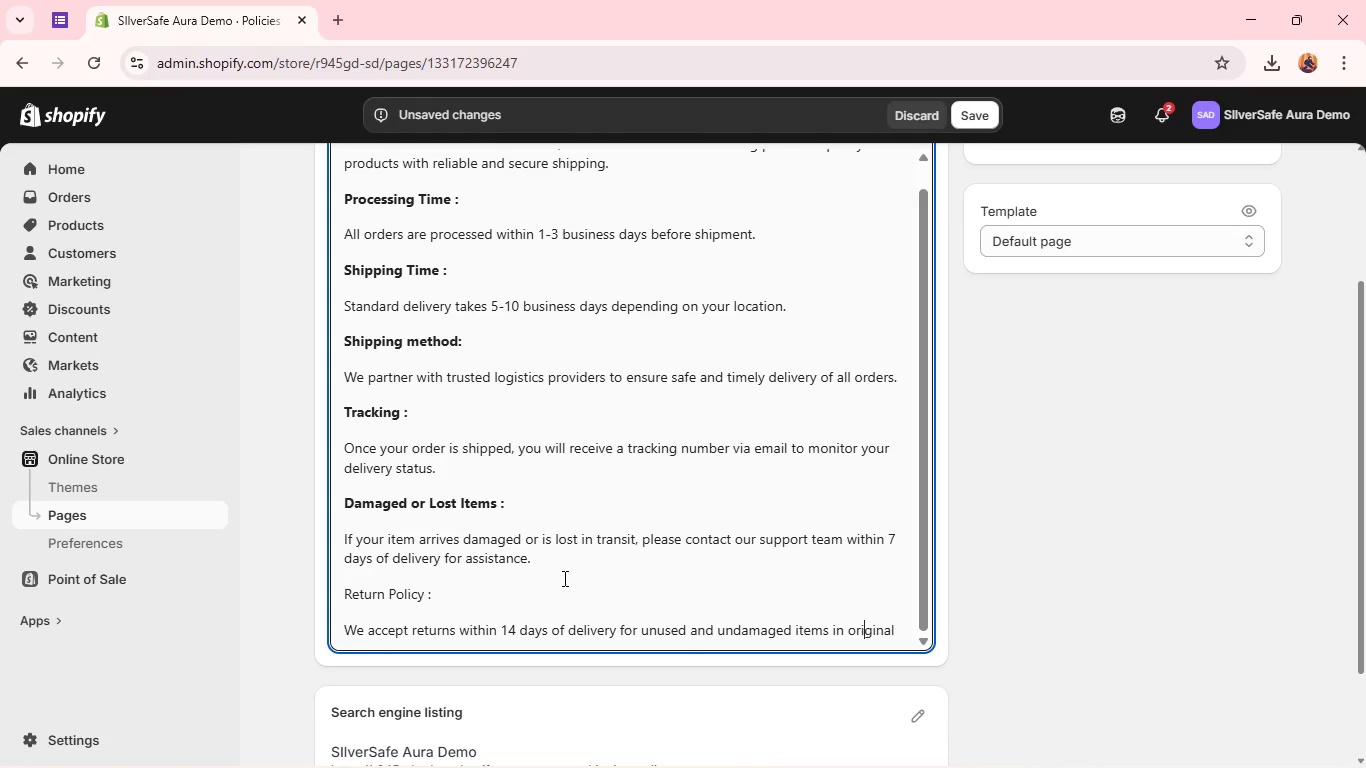 
key(ArrowRight)
 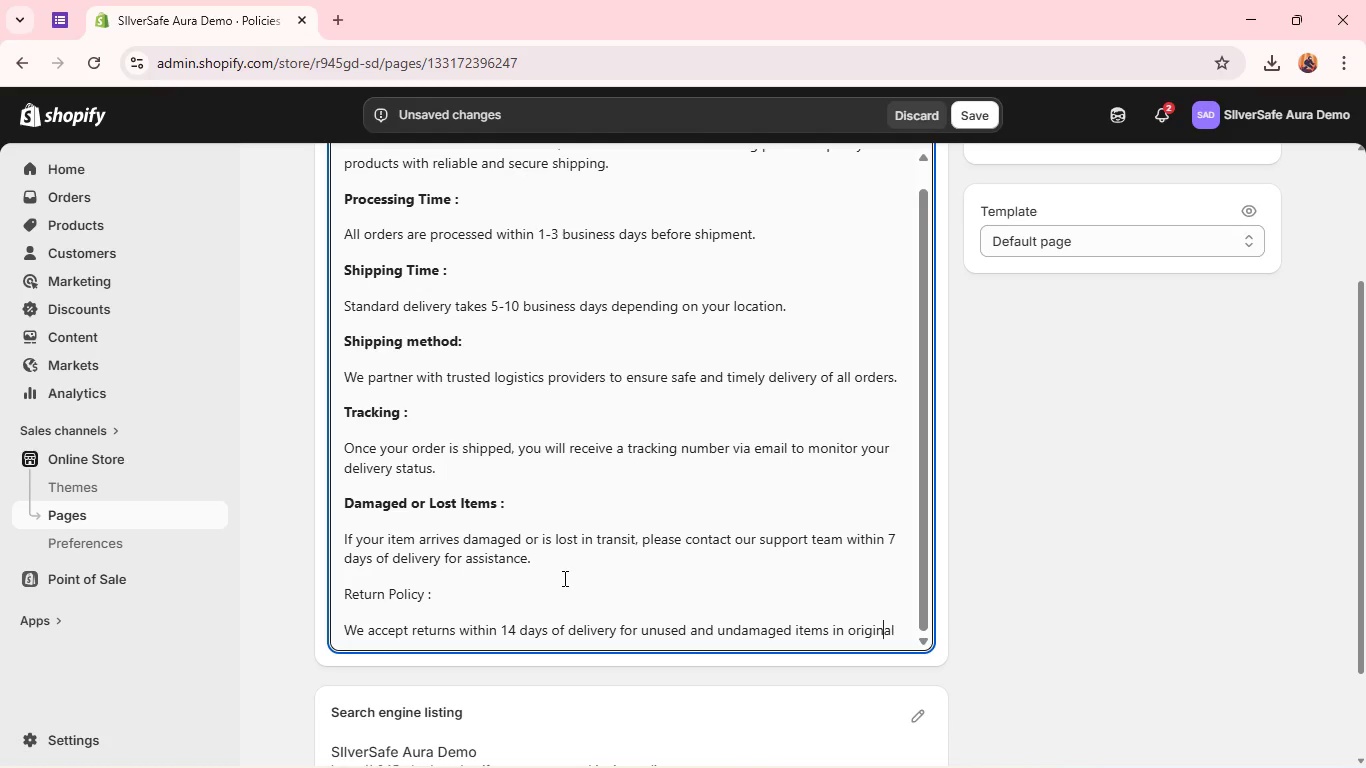 
key(ArrowRight)
 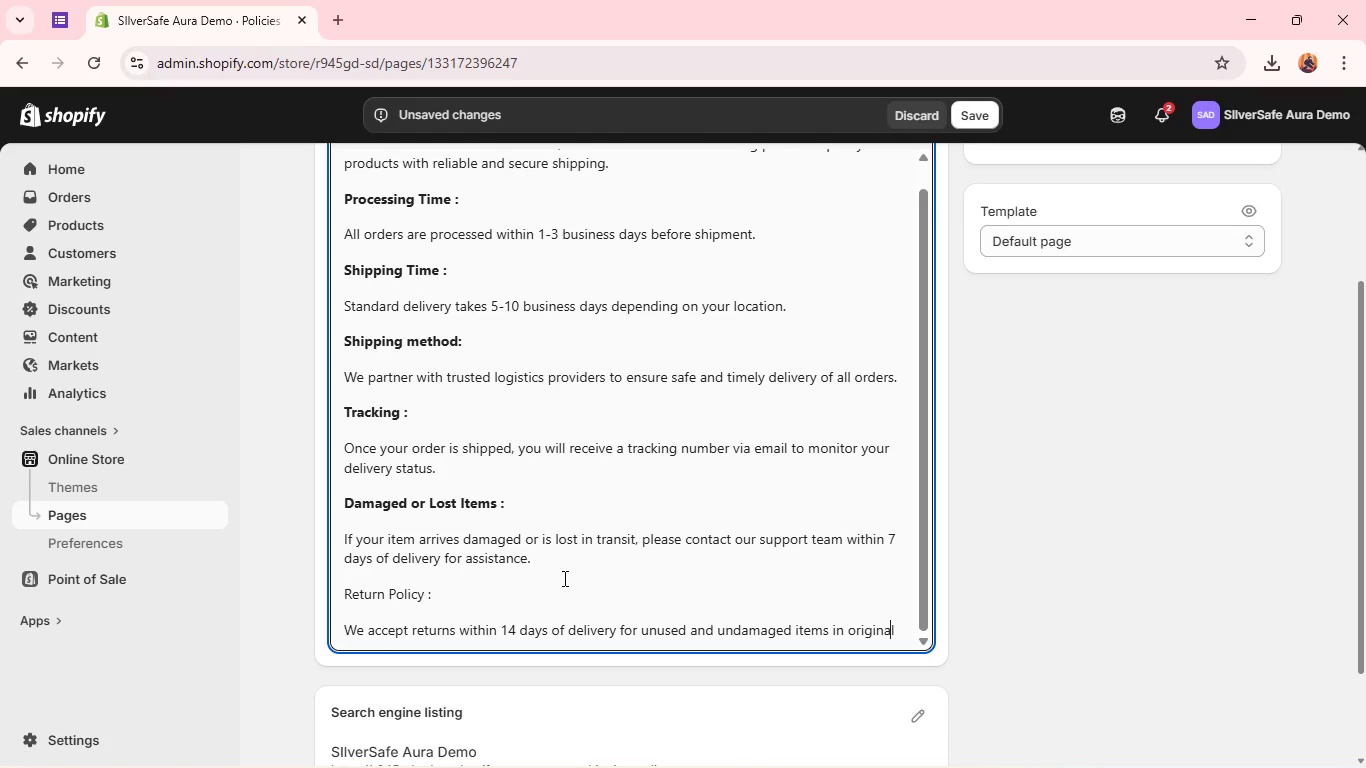 
key(ArrowRight)
 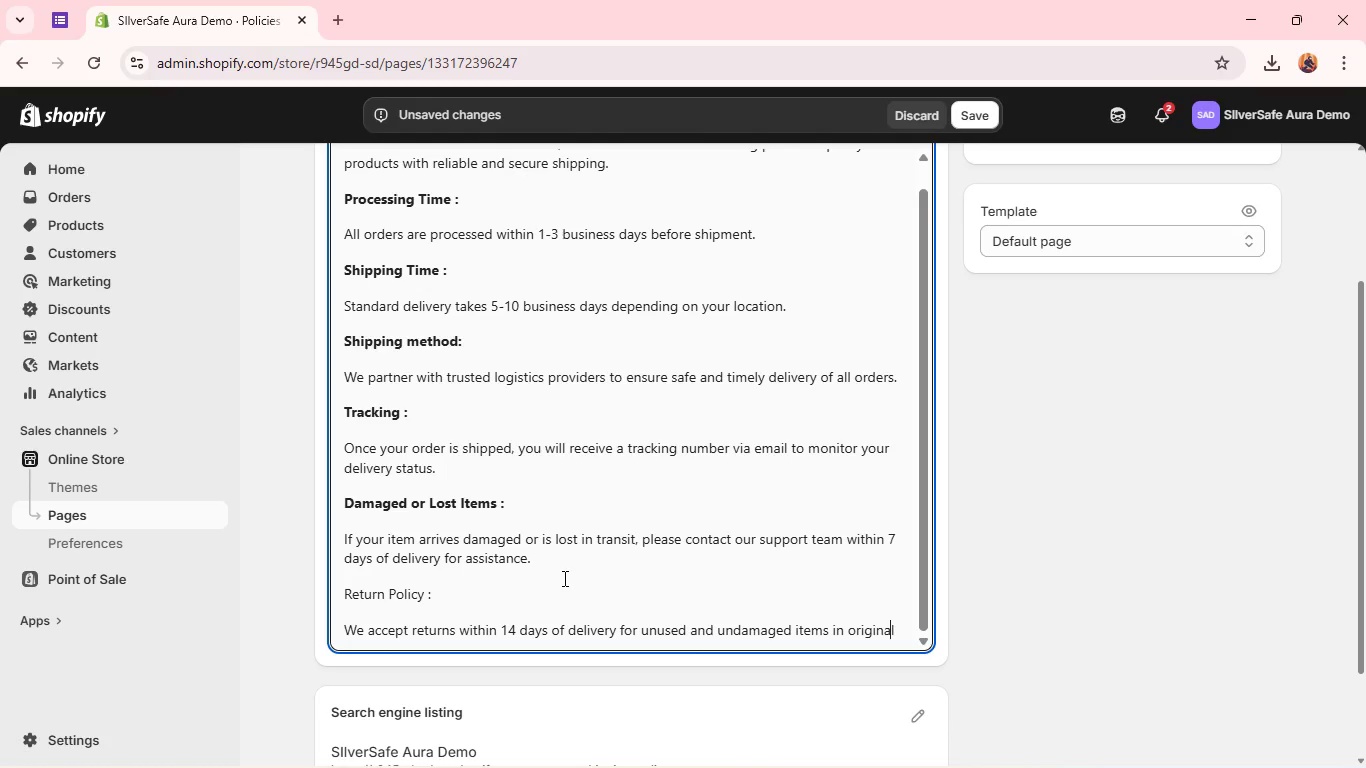 
key(ArrowRight)
 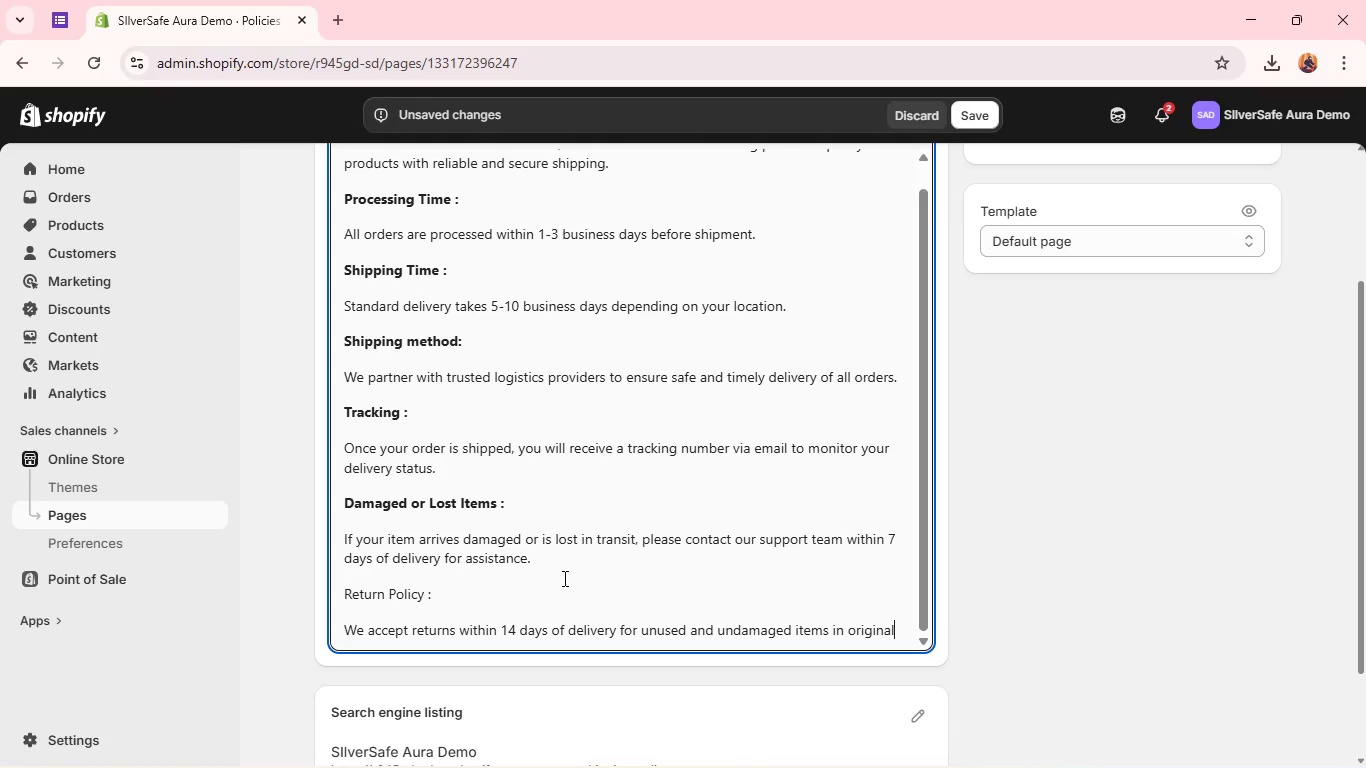 
key(ArrowRight)
 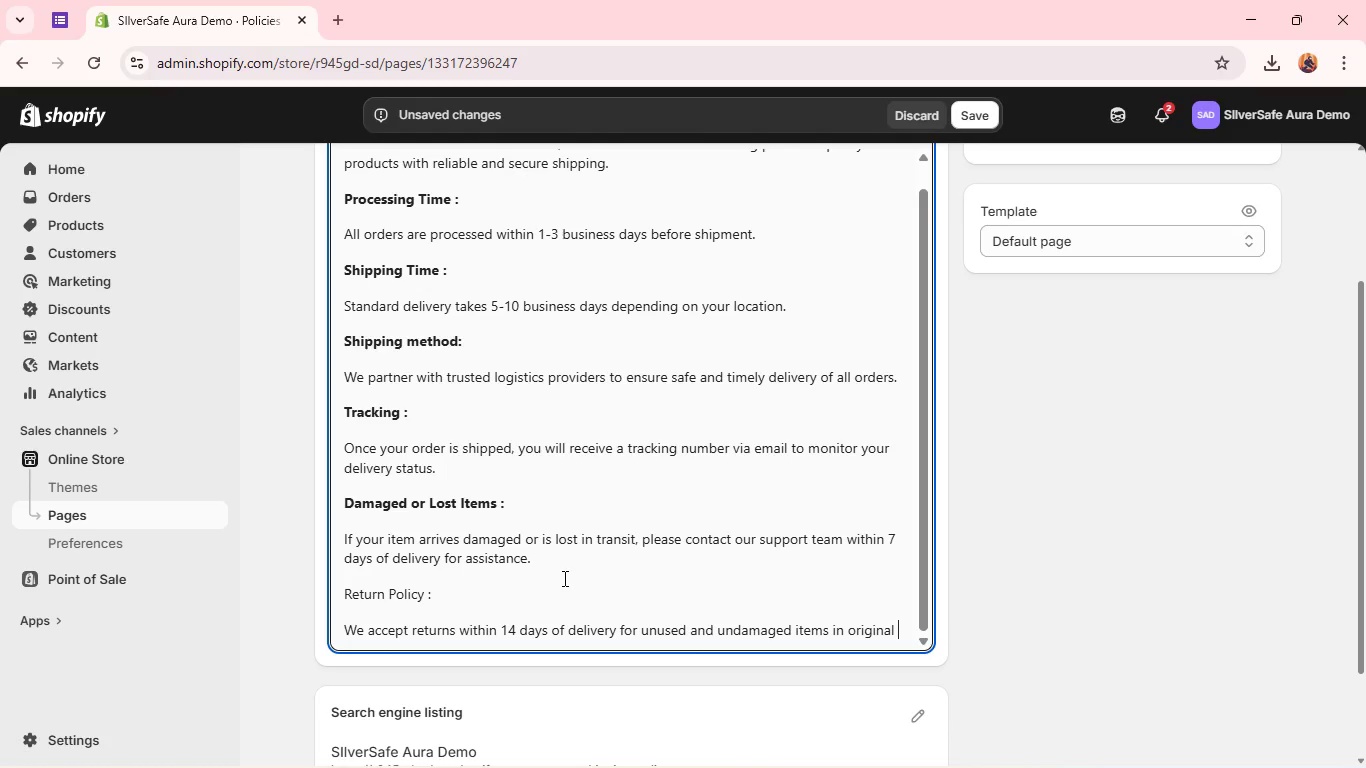 
type( packaging.)
 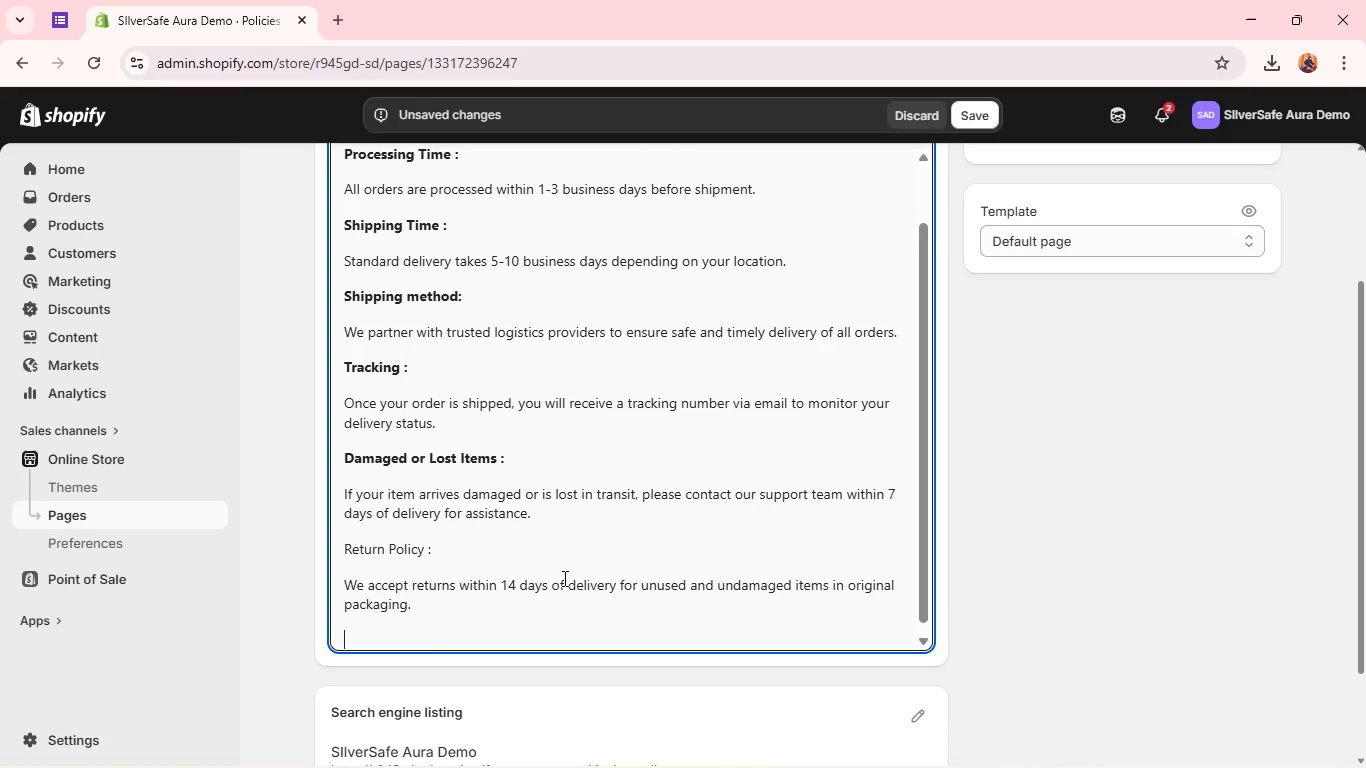 
key(Enter)
 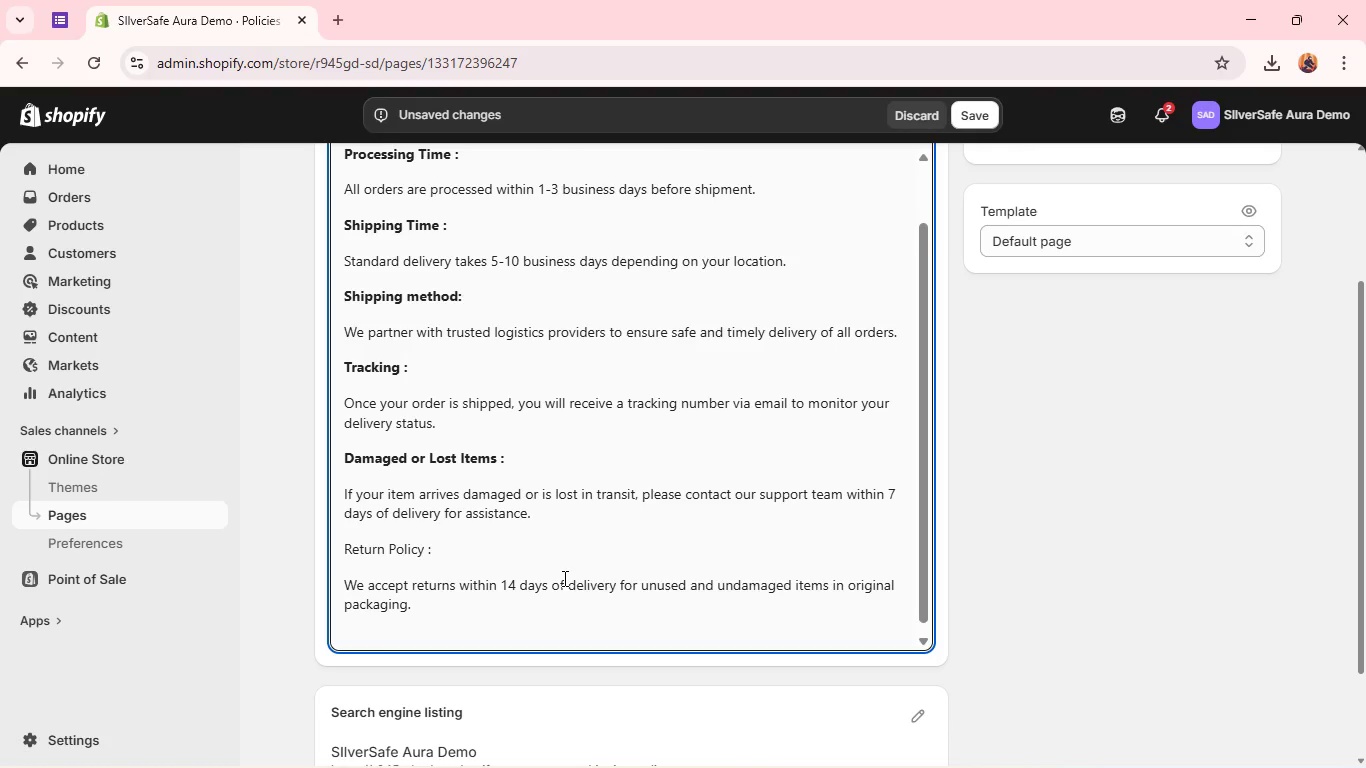 
wait(5.23)
 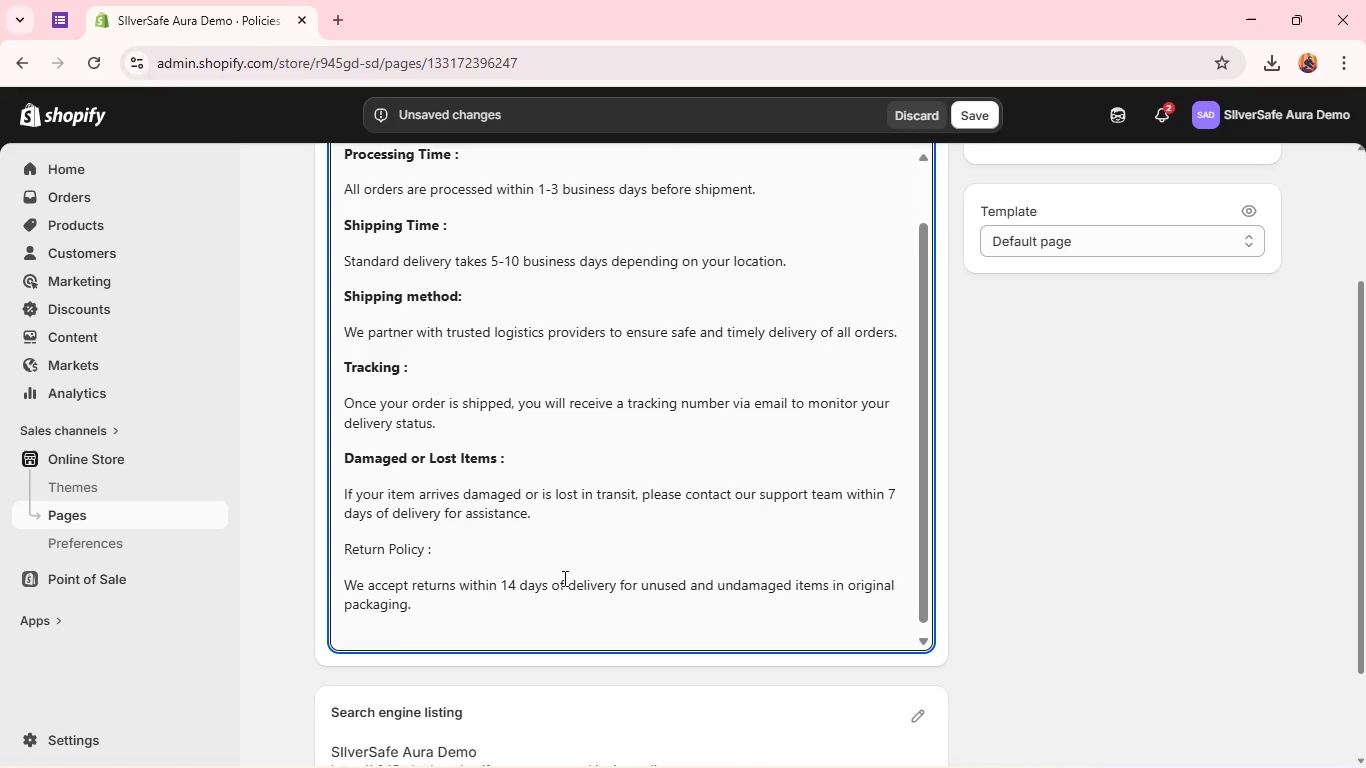 
type(Contact:)
 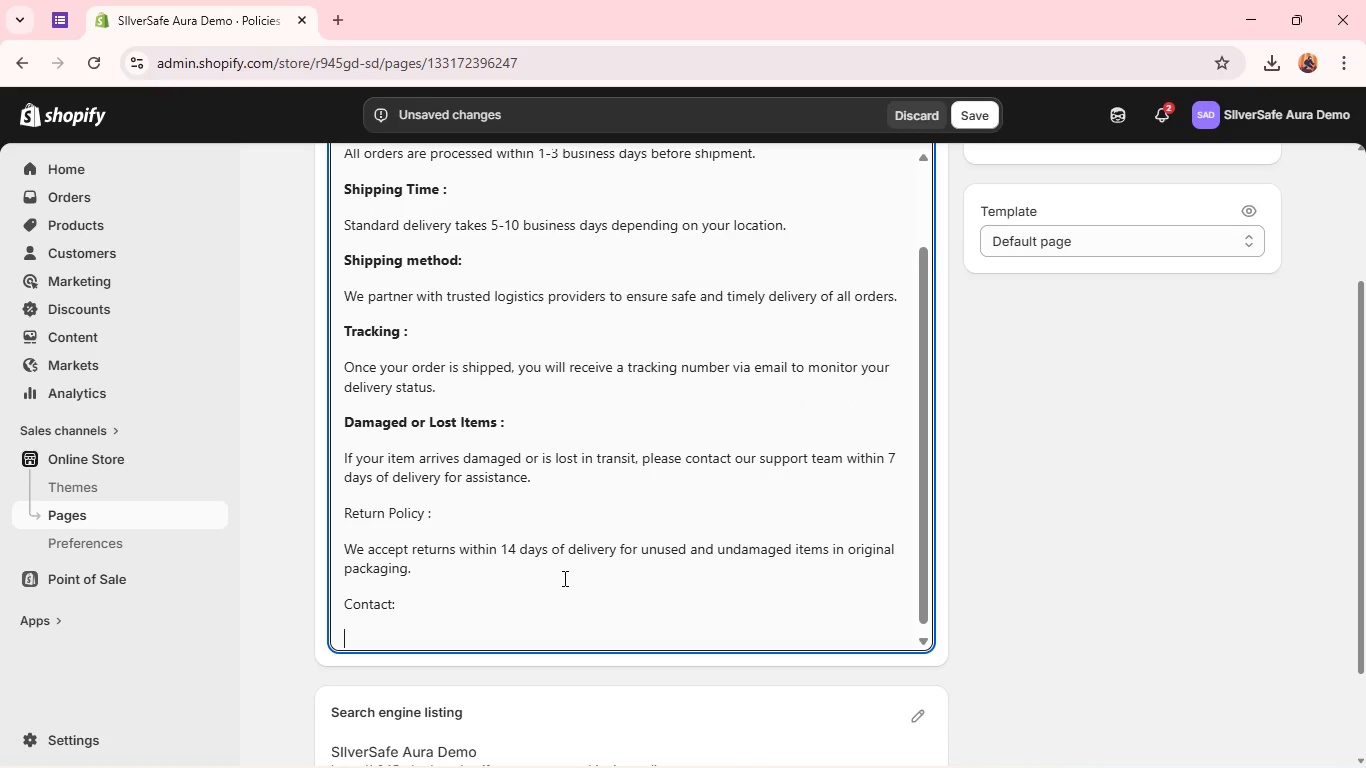 
 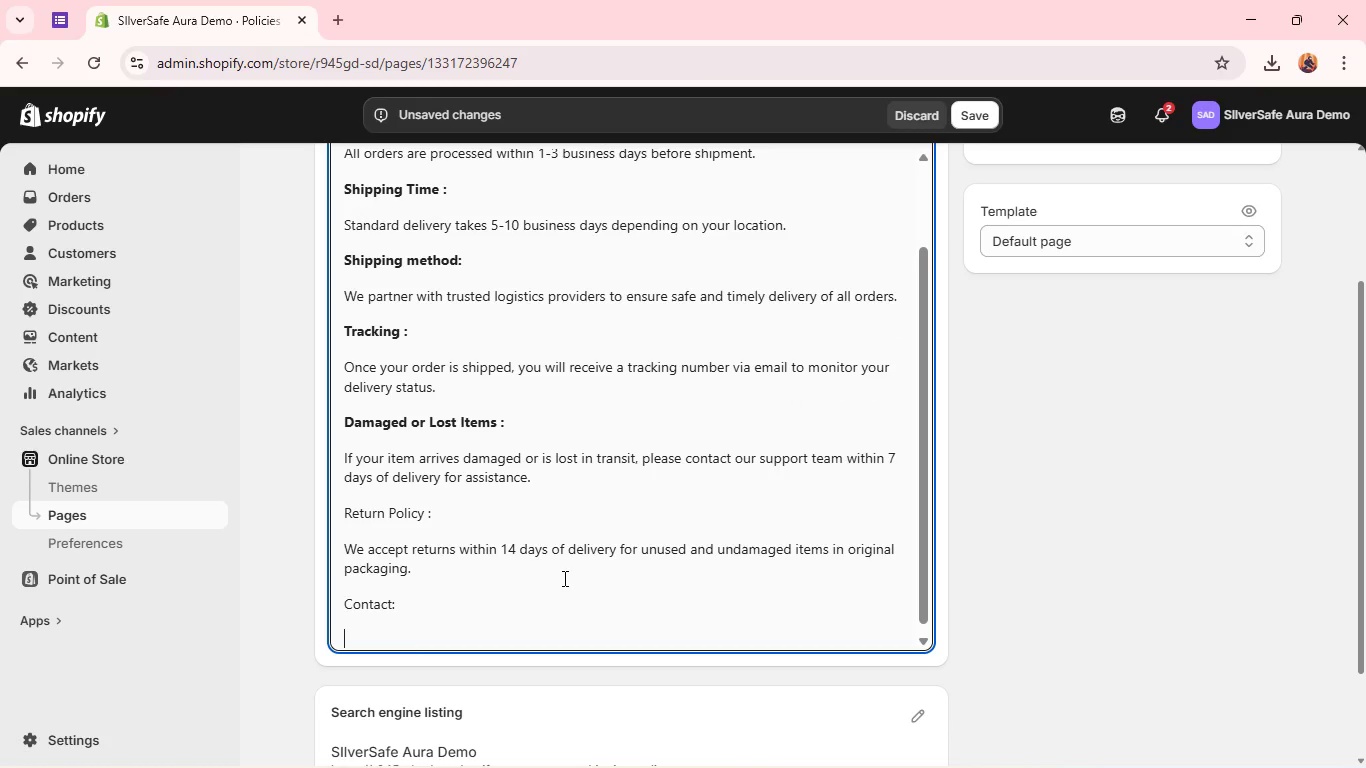 
key(Enter)
 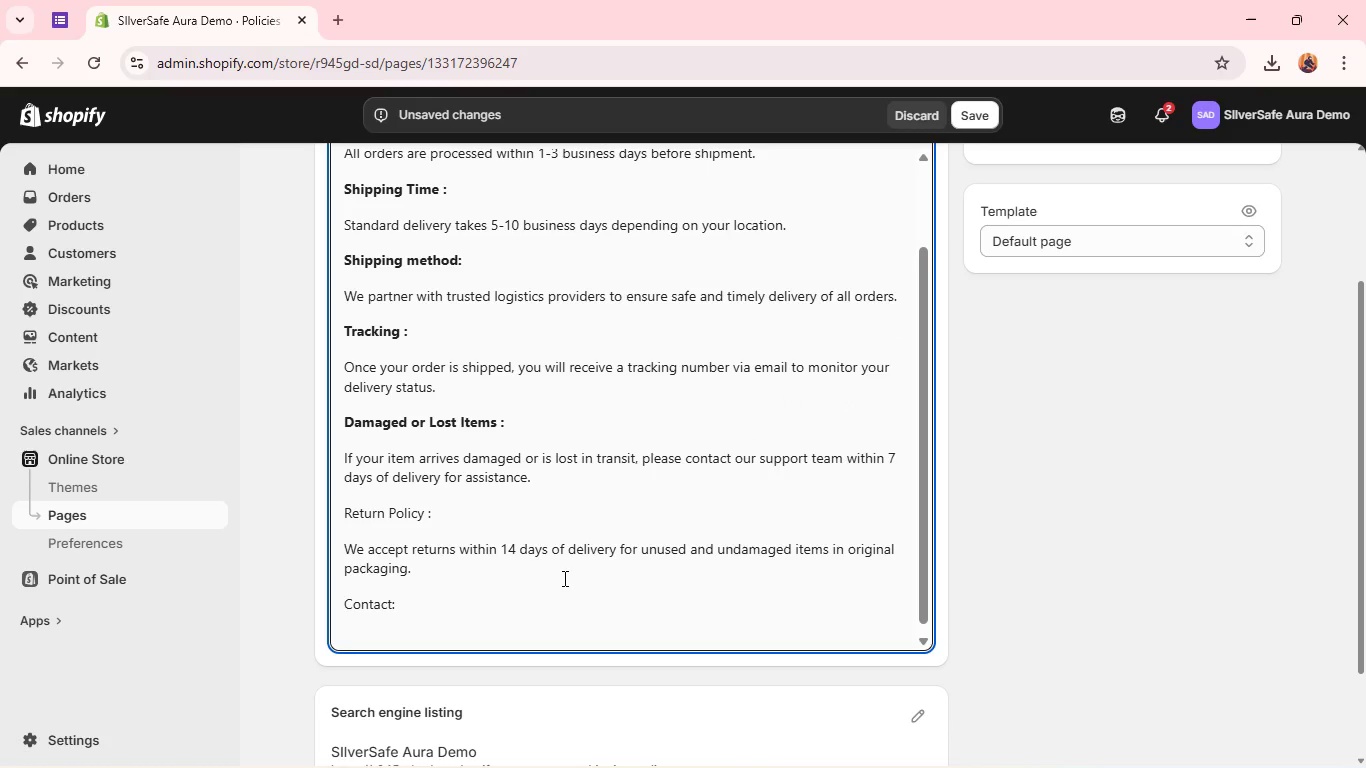 
type(For any shipping )
key(Backspace)
type(-related question)
 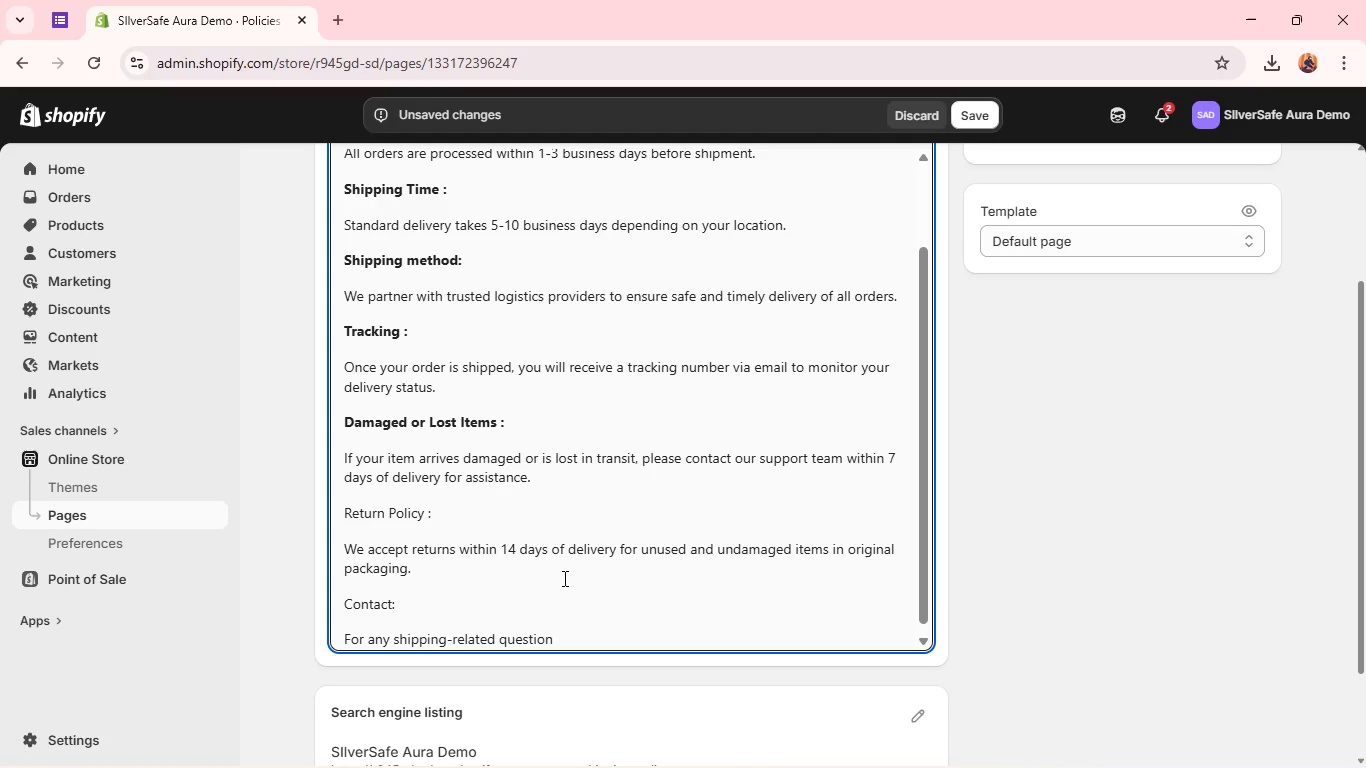 
type(s, please contact out support g)
key(Backspace)
type(team.)
 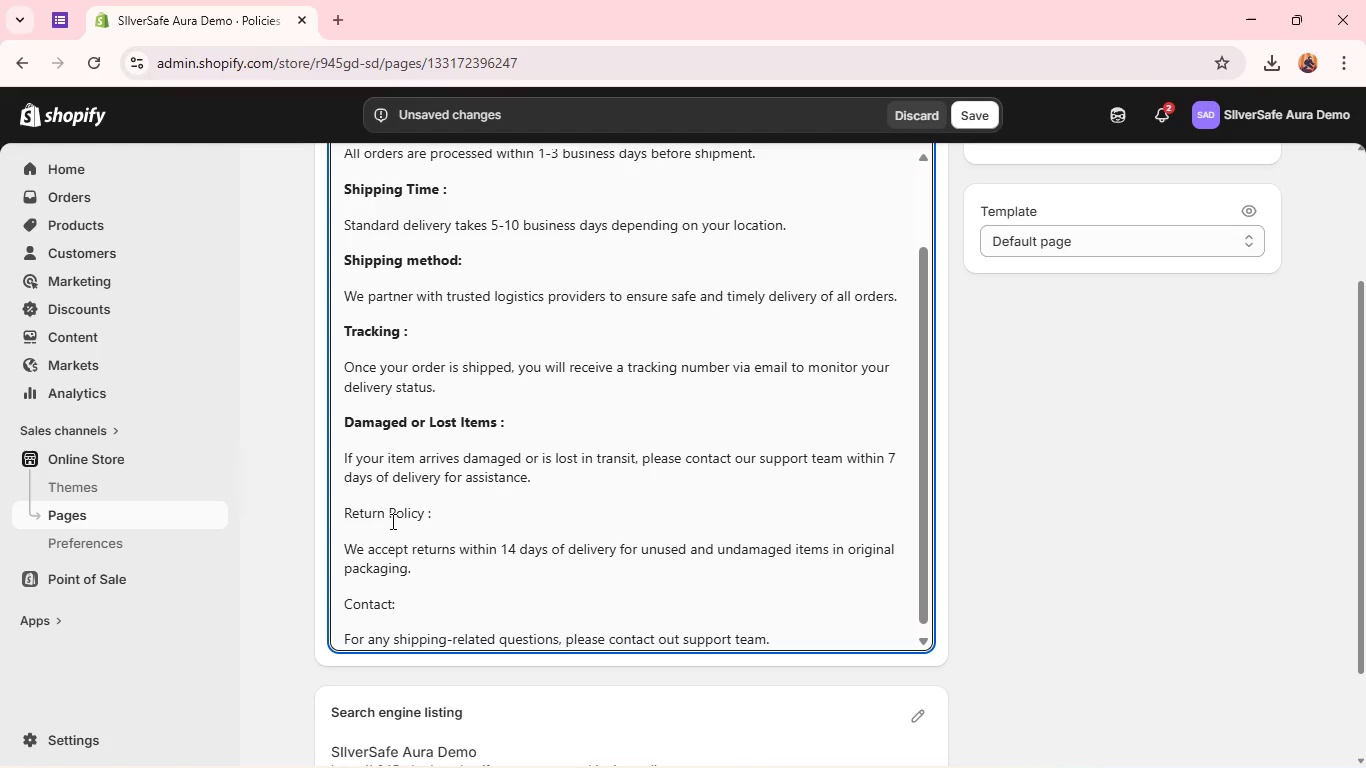 
double_click([391, 521])
 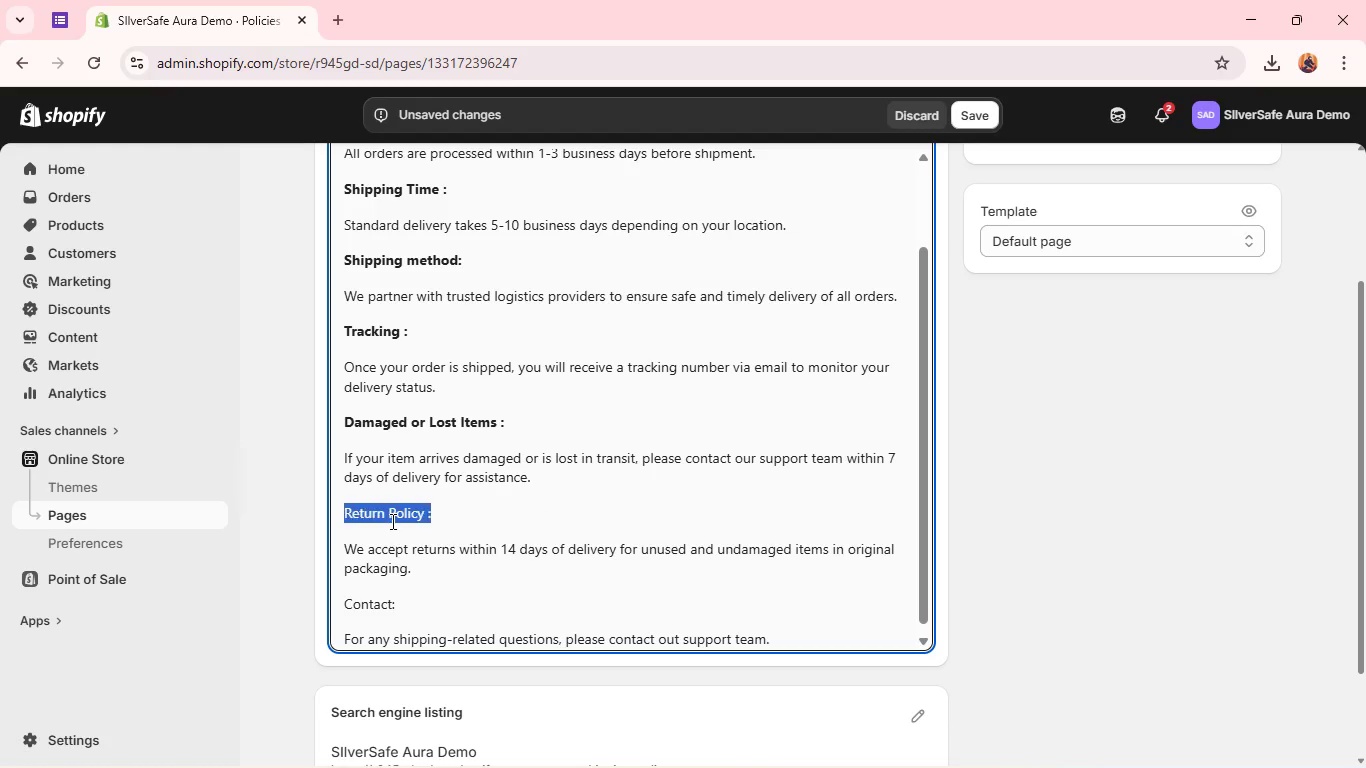 
triple_click([391, 521])
 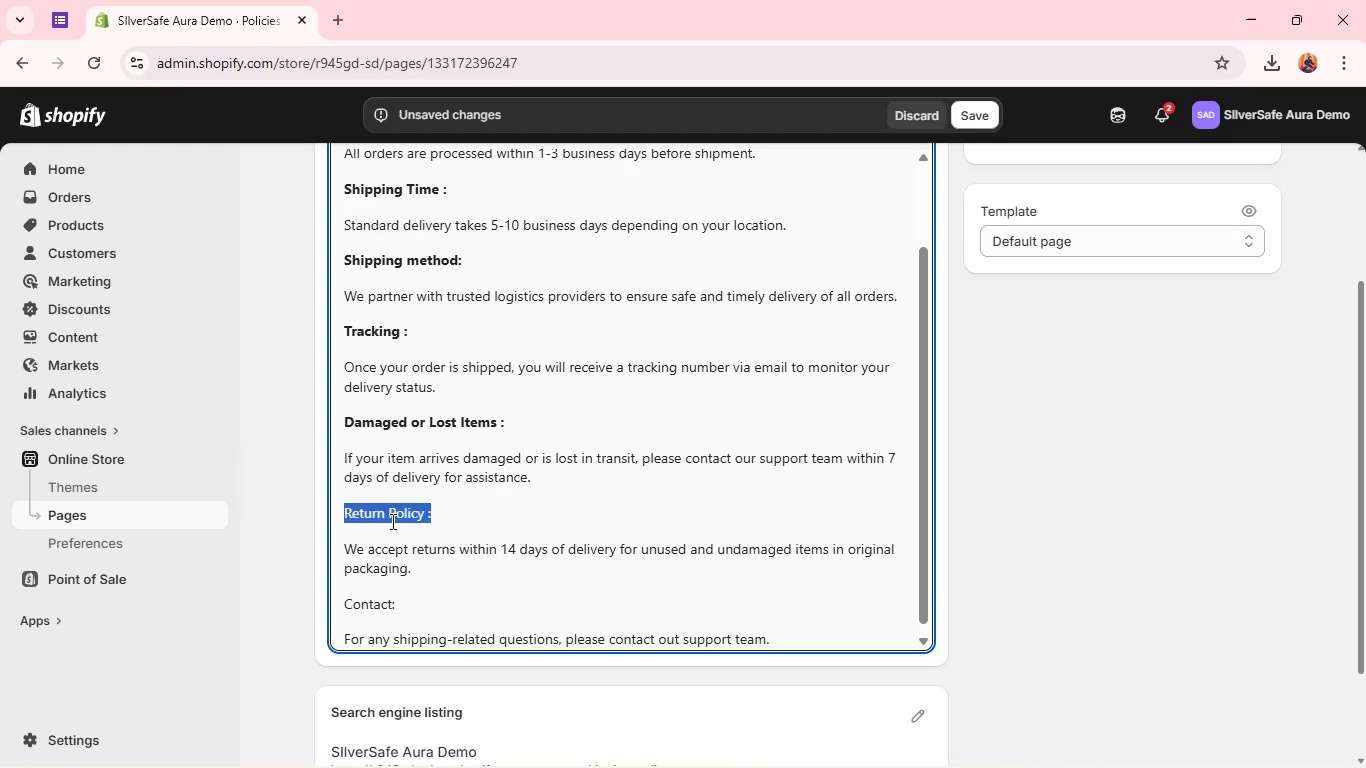 
key(Control+B)
 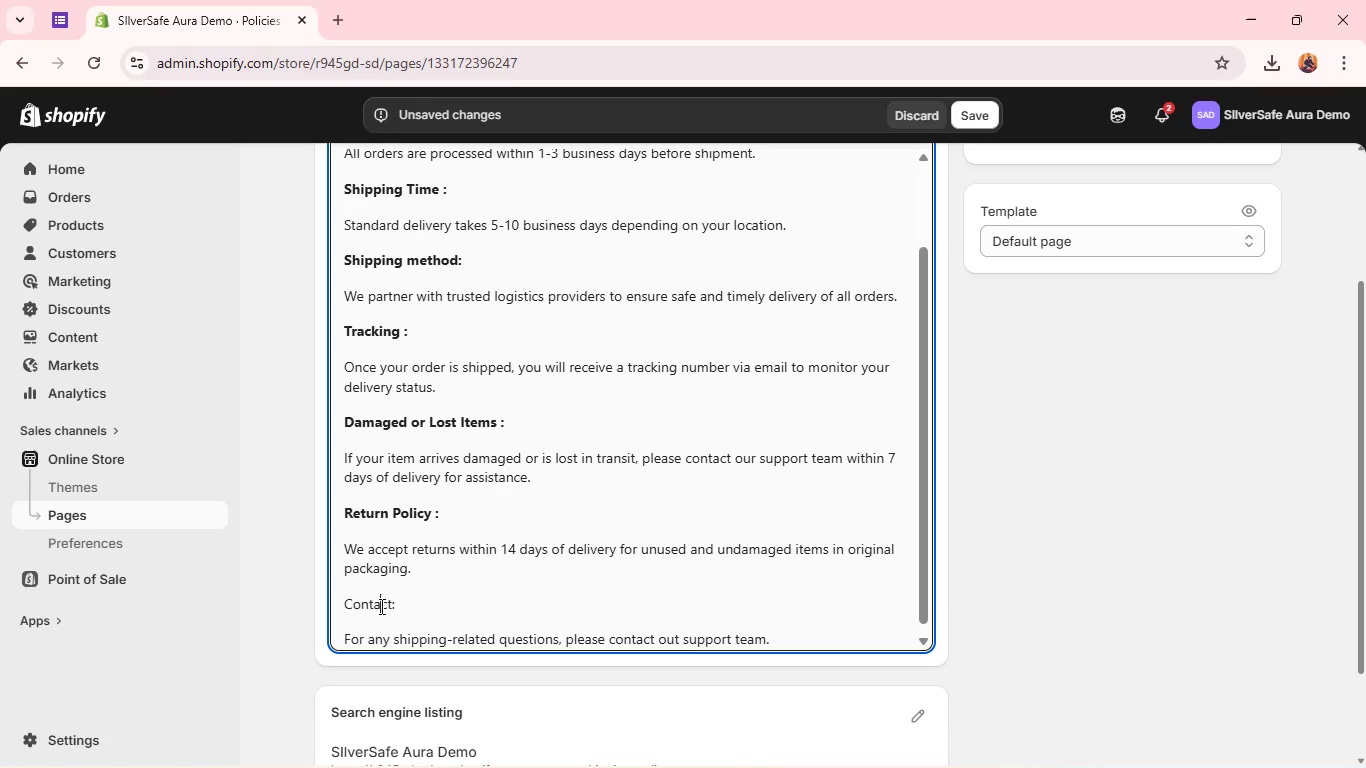 
double_click([380, 606])
 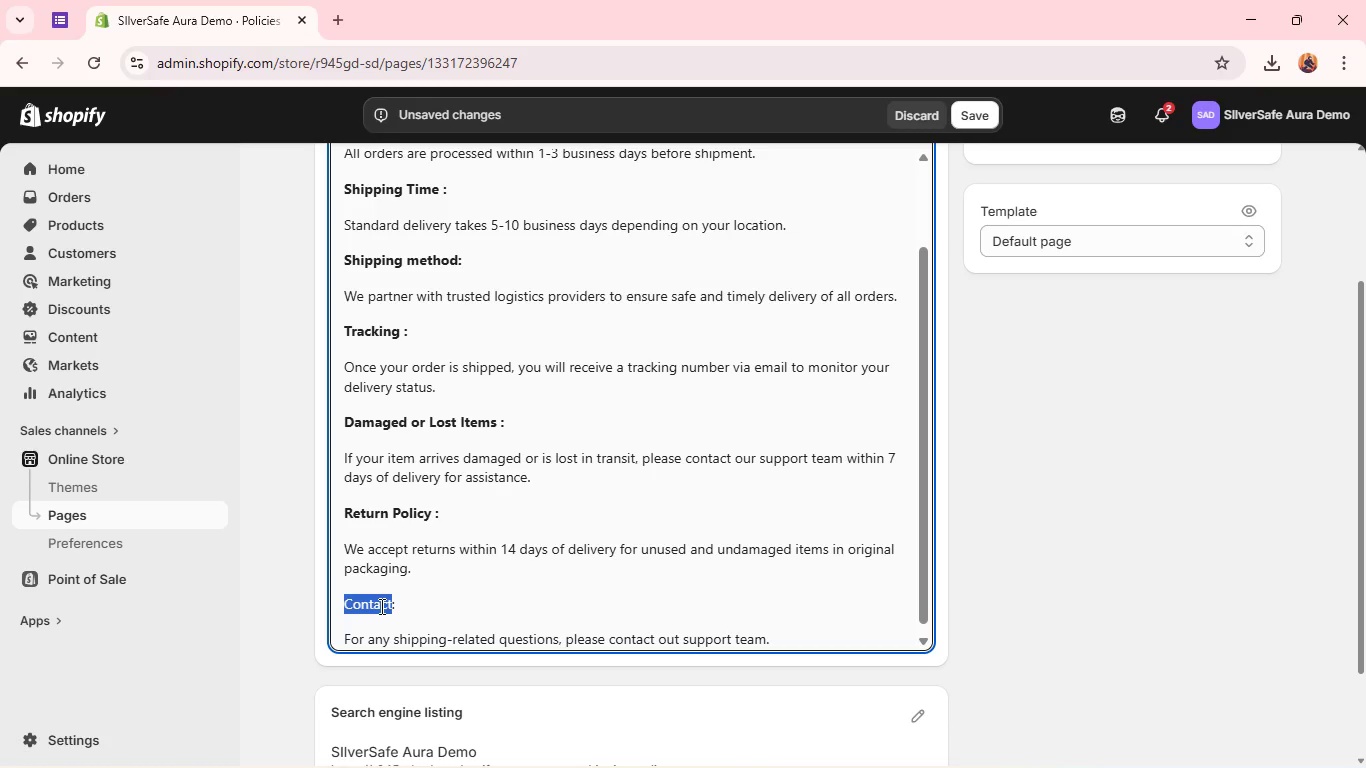 
triple_click([380, 606])
 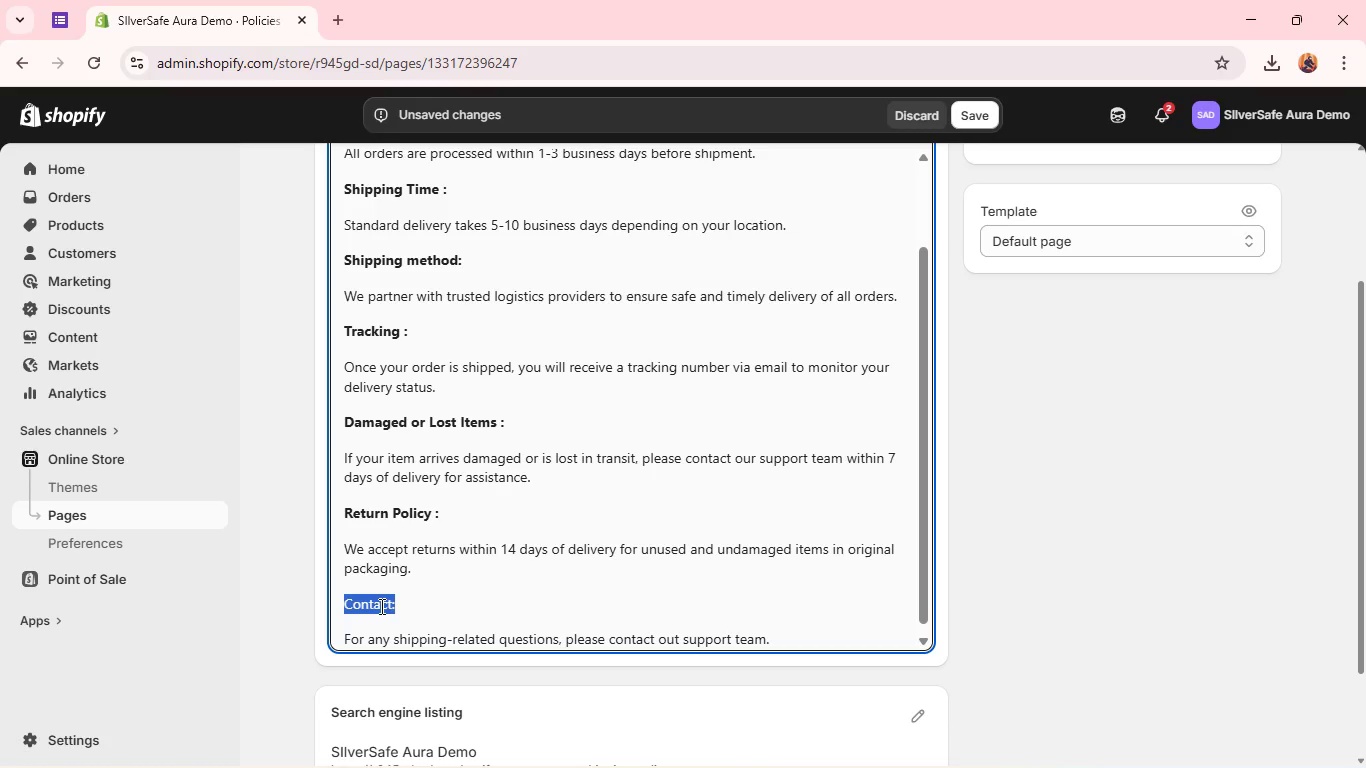 
key(Control+B)
 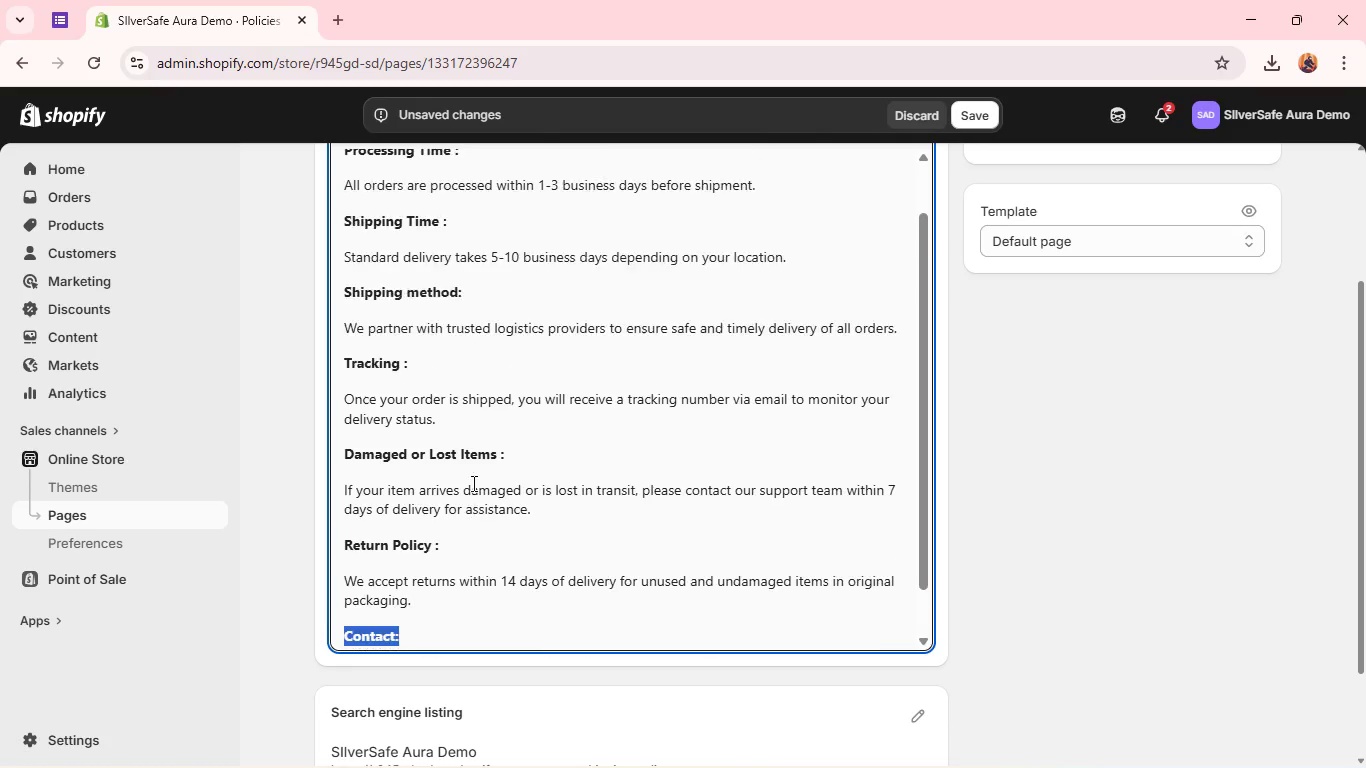 
scroll: coordinate [472, 483], scroll_direction: up, amount: 7.0
 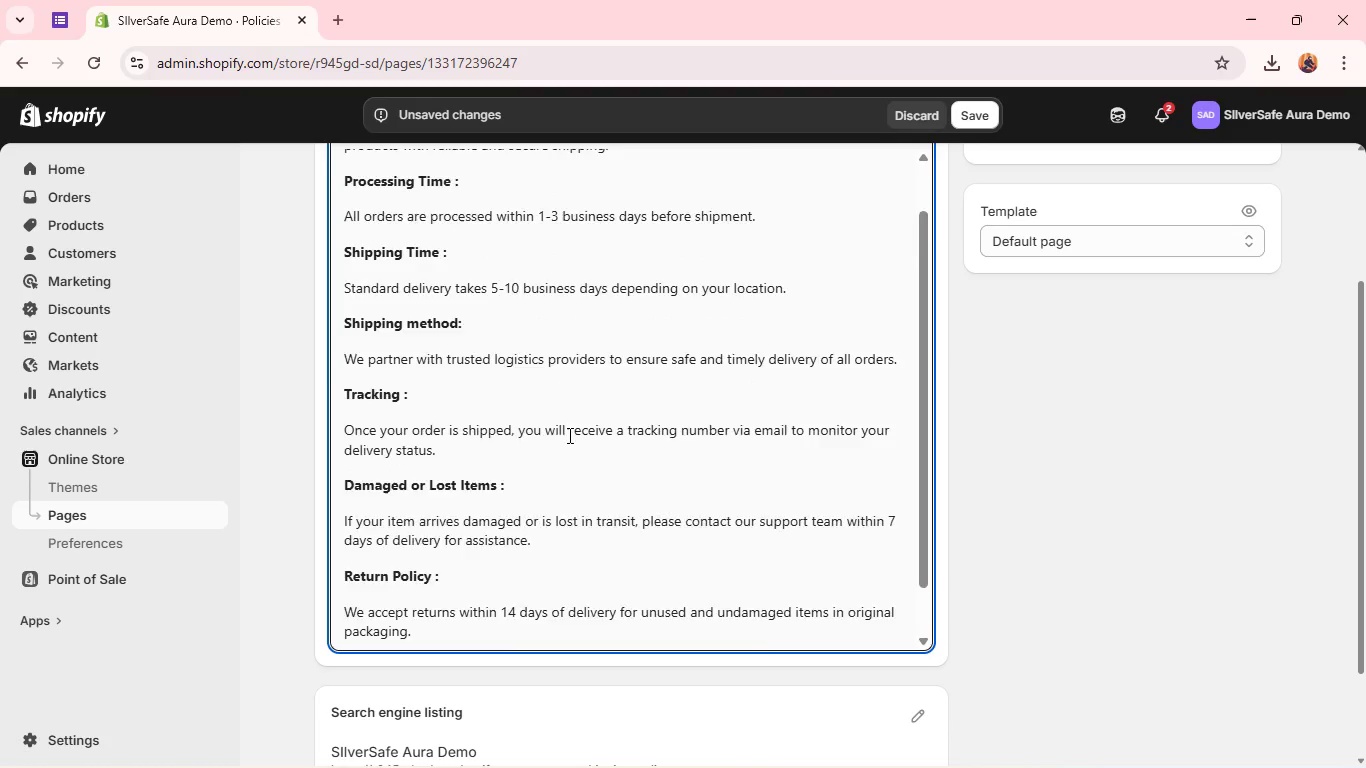 
scroll: coordinate [752, 396], scroll_direction: down, amount: 10.0
 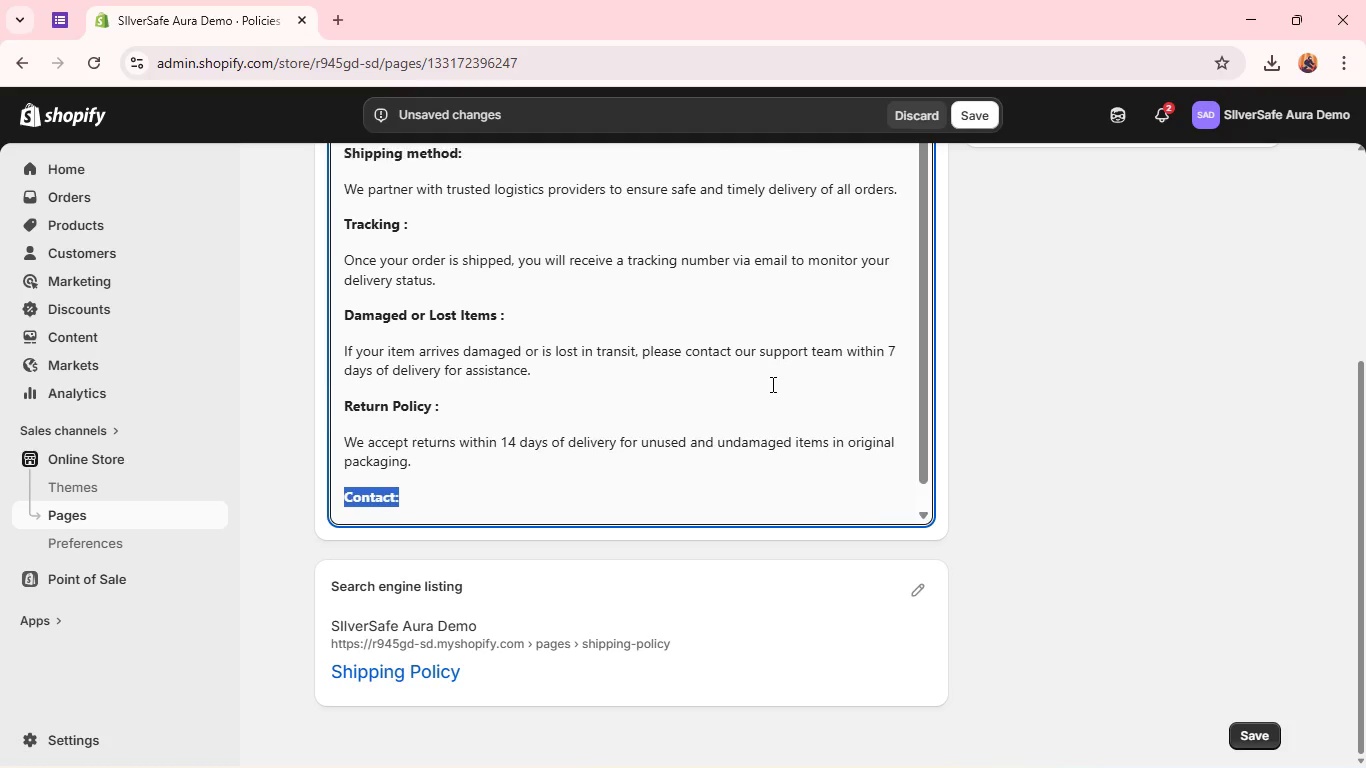 
scroll: coordinate [805, 217], scroll_direction: up, amount: 7.0
 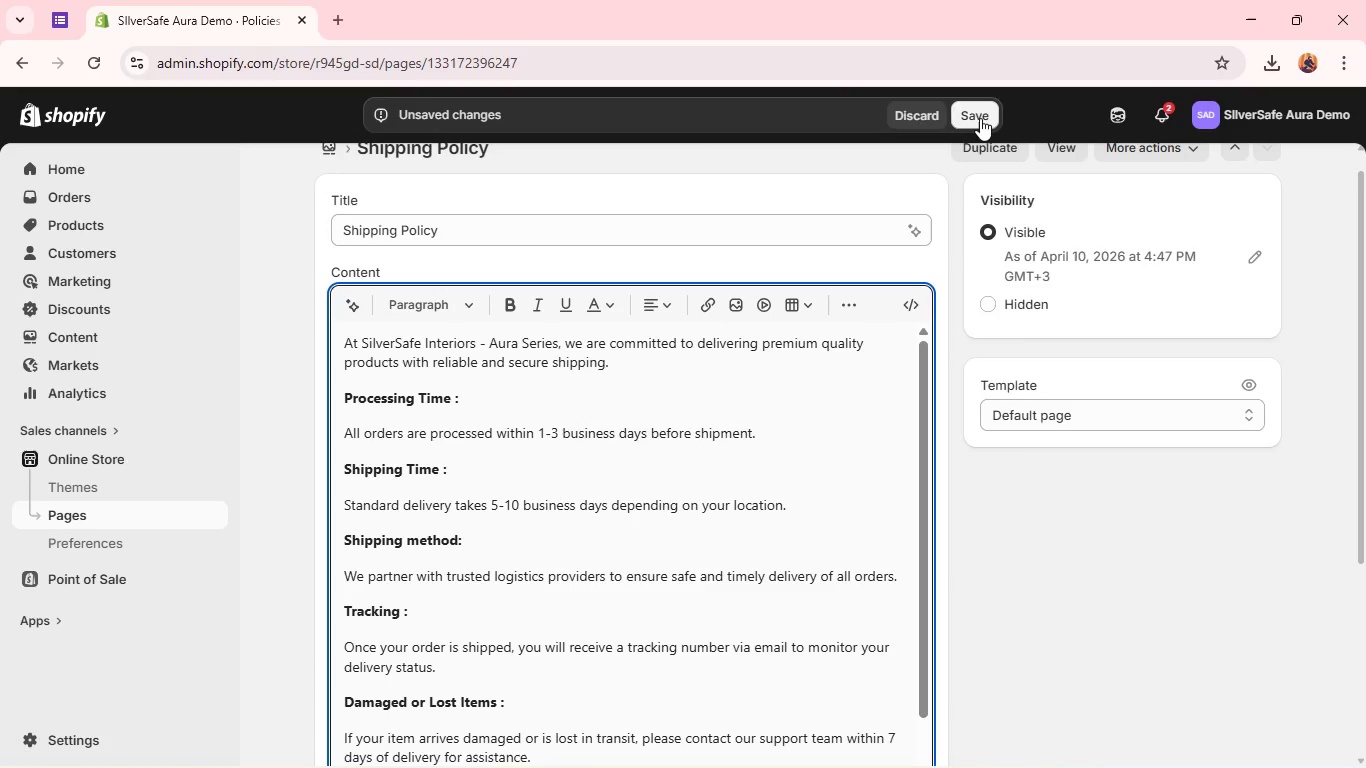 
left_click([980, 118])
 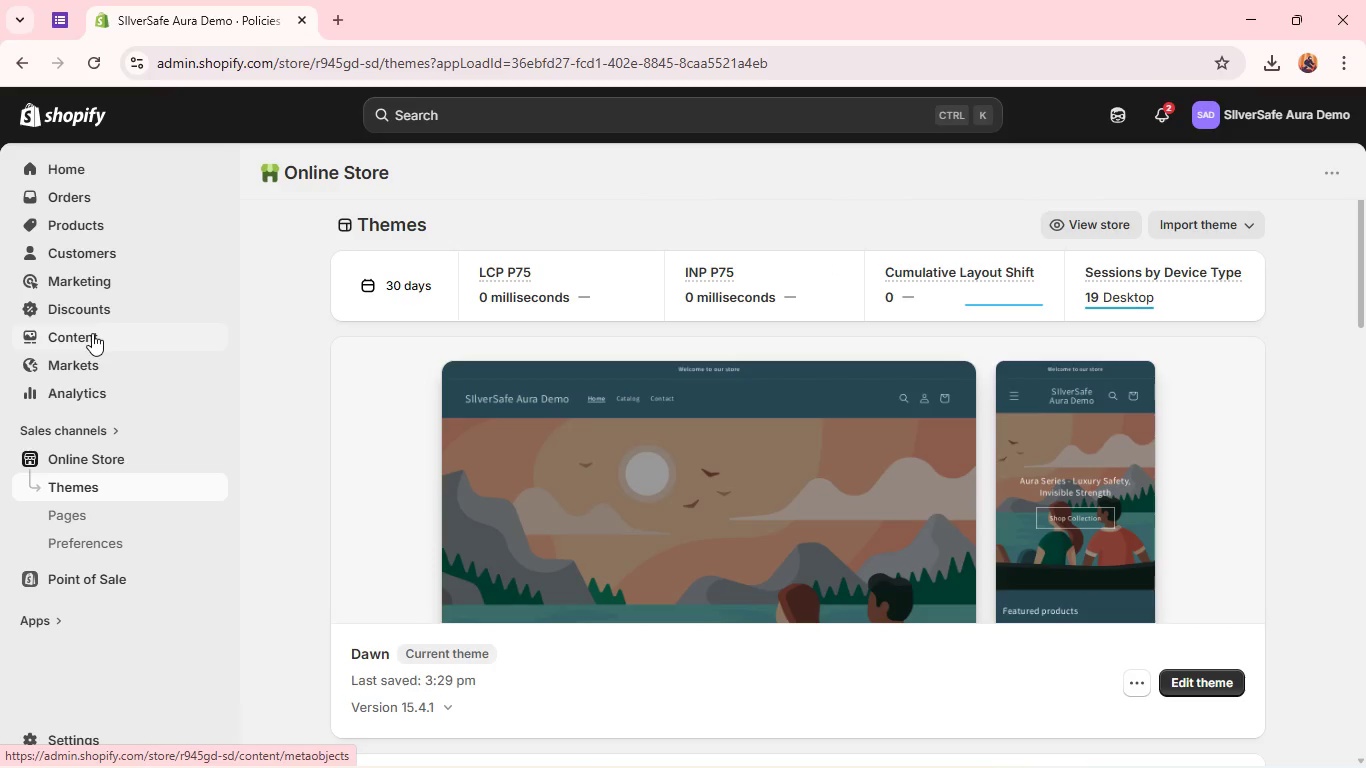 
wait(113.34)
 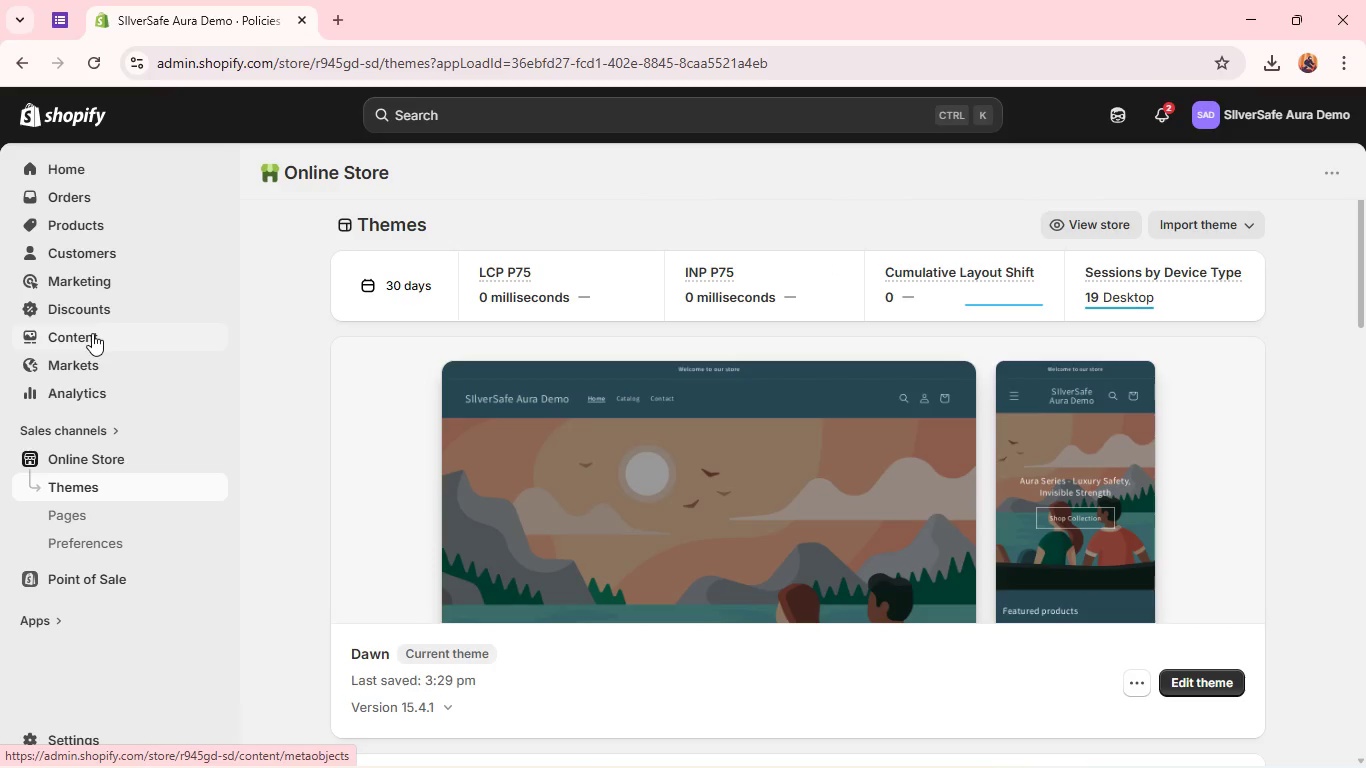 
left_click([1132, 686])
 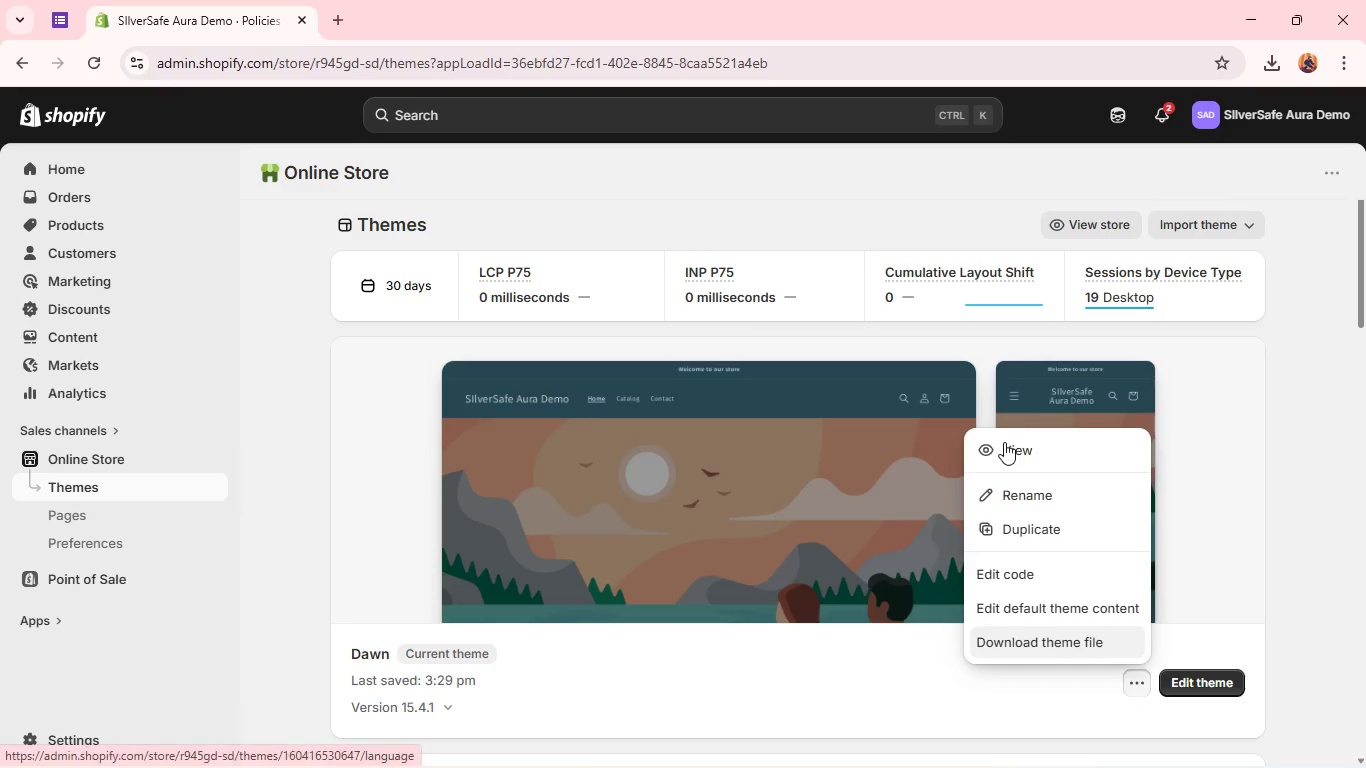 
left_click([1004, 442])
 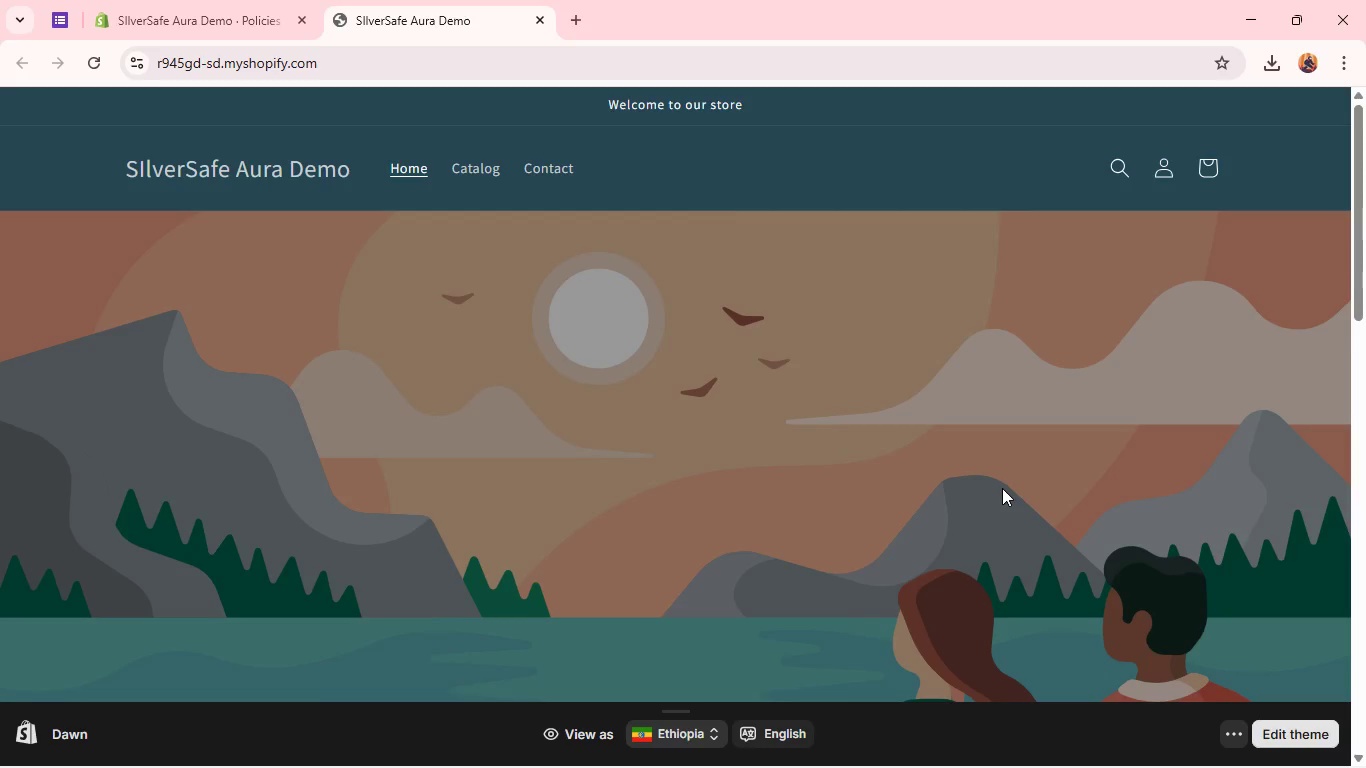 
wait(21.22)
 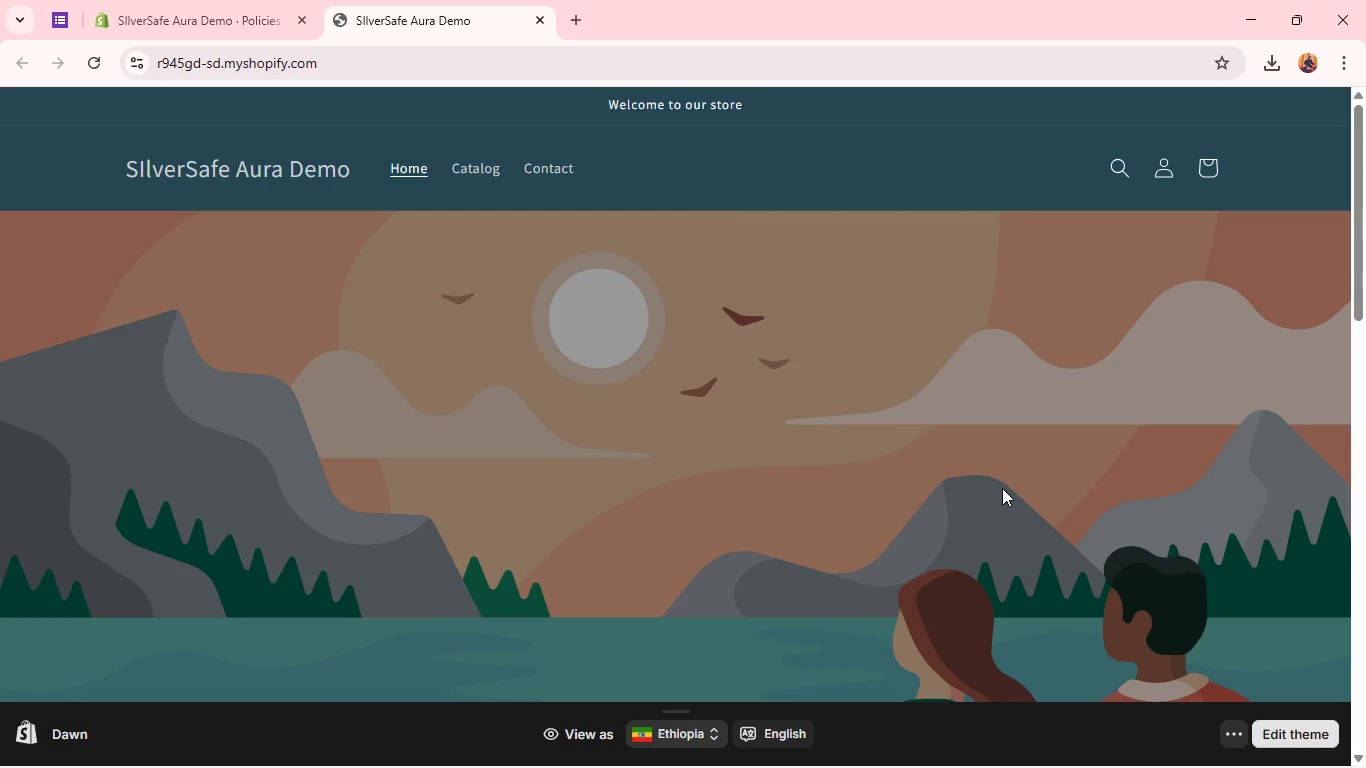 
scroll: coordinate [585, 310], scroll_direction: down, amount: 12.0
 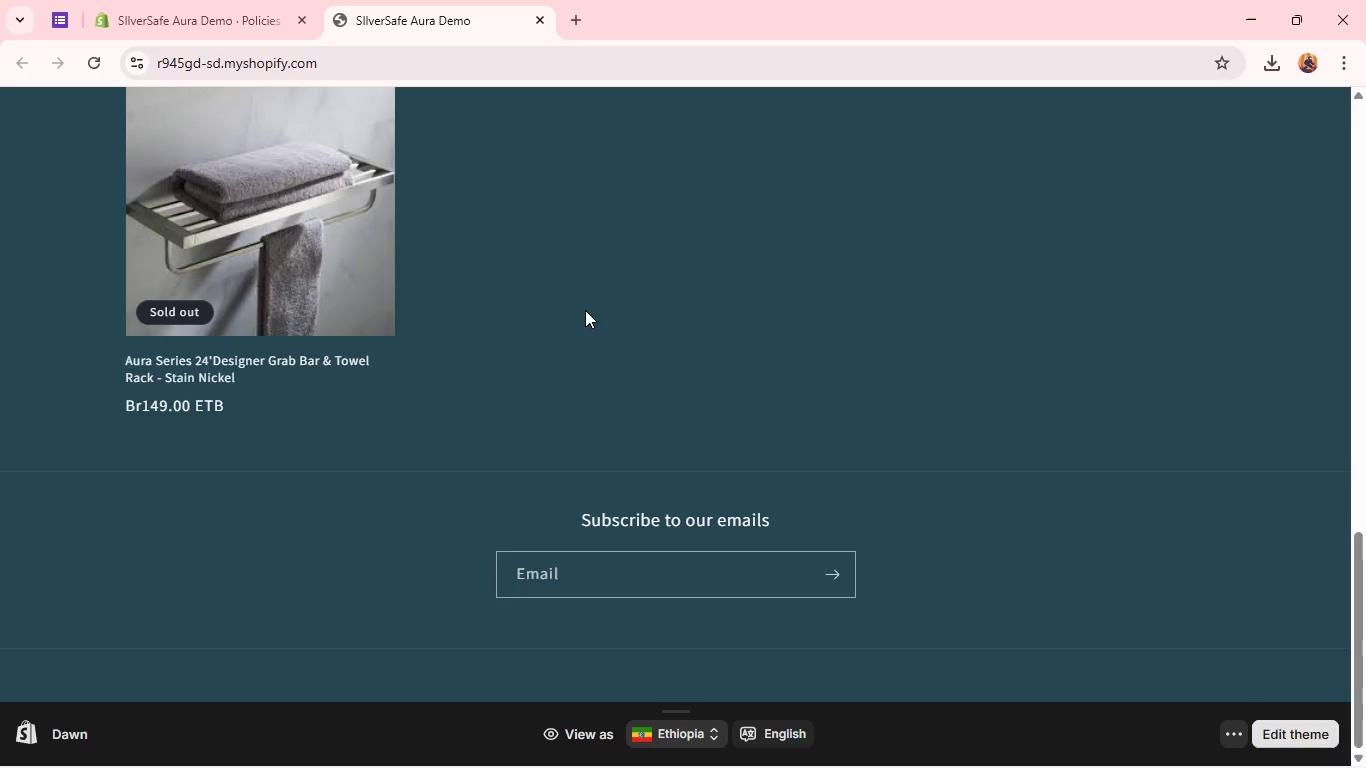 
wait(8.05)
 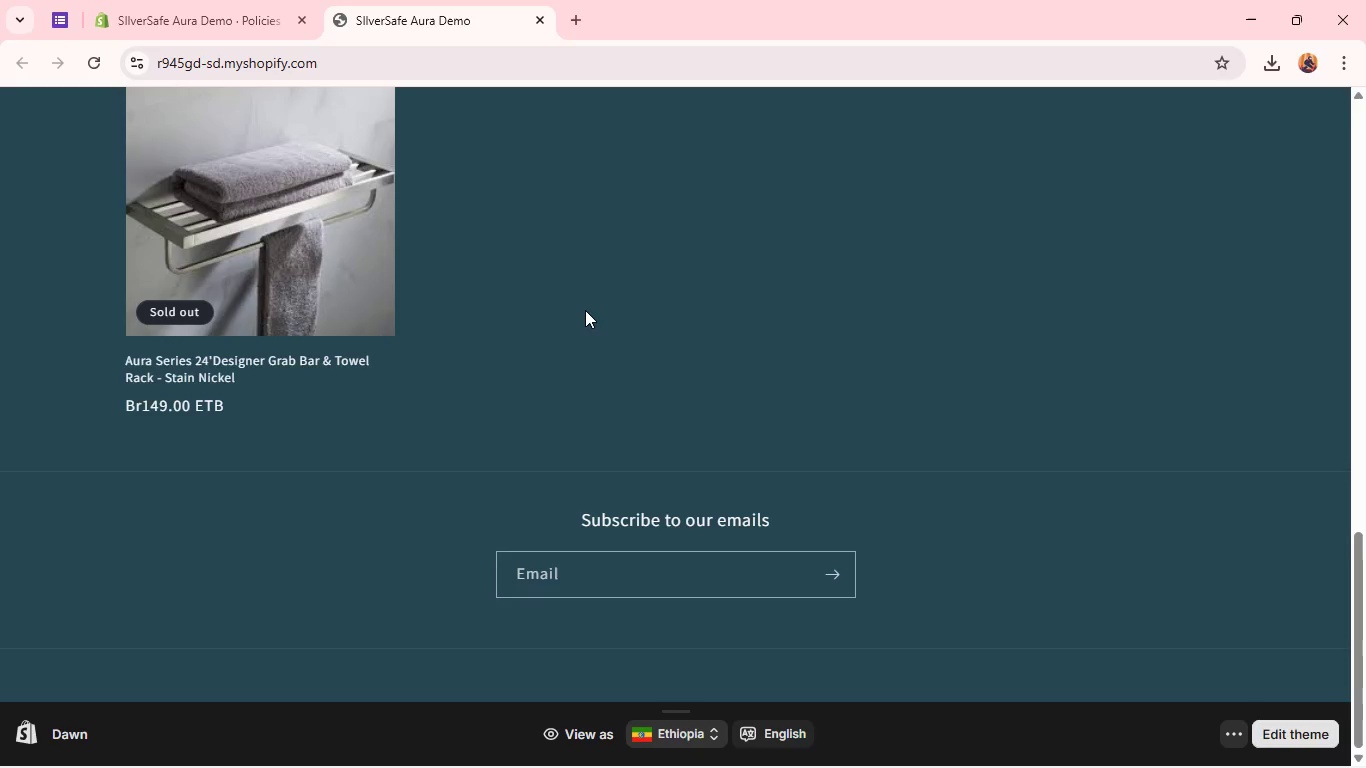 
left_click([204, 14])
 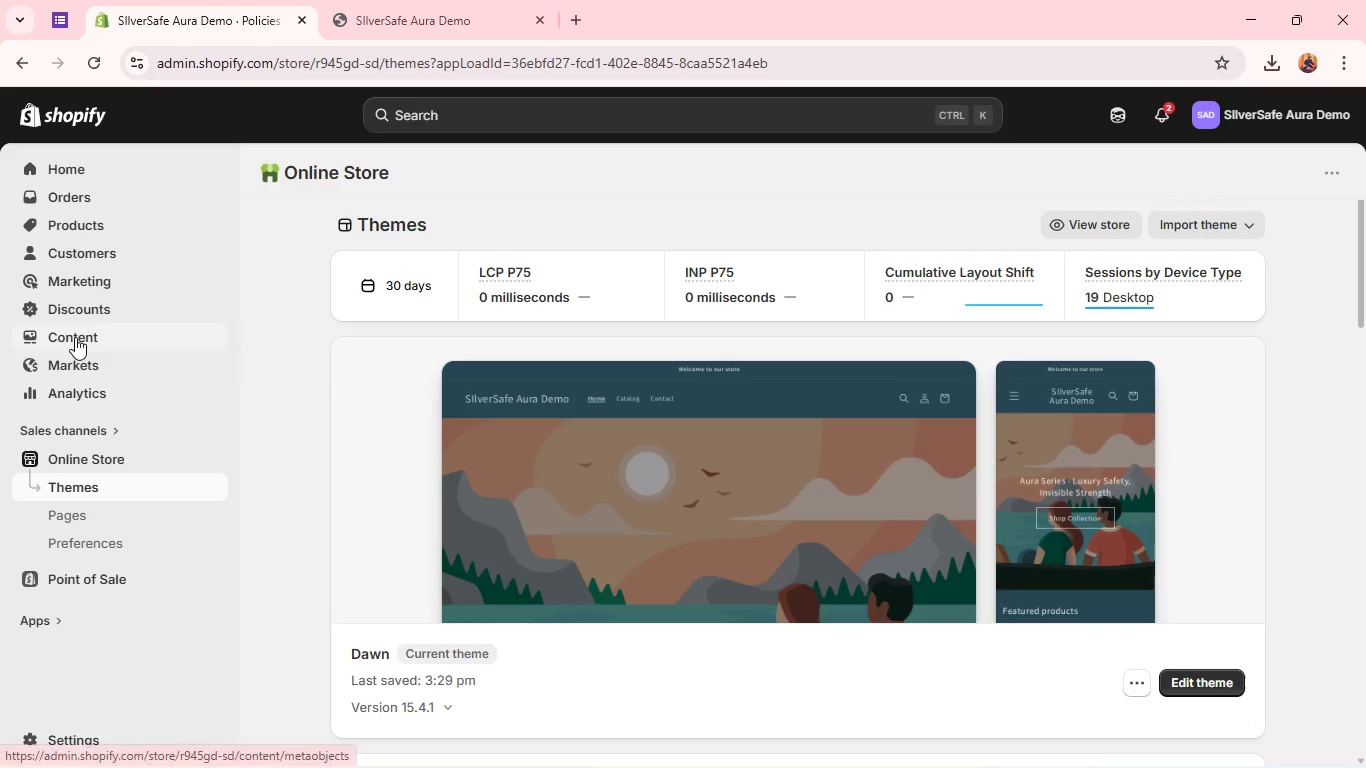 
left_click([75, 337])
 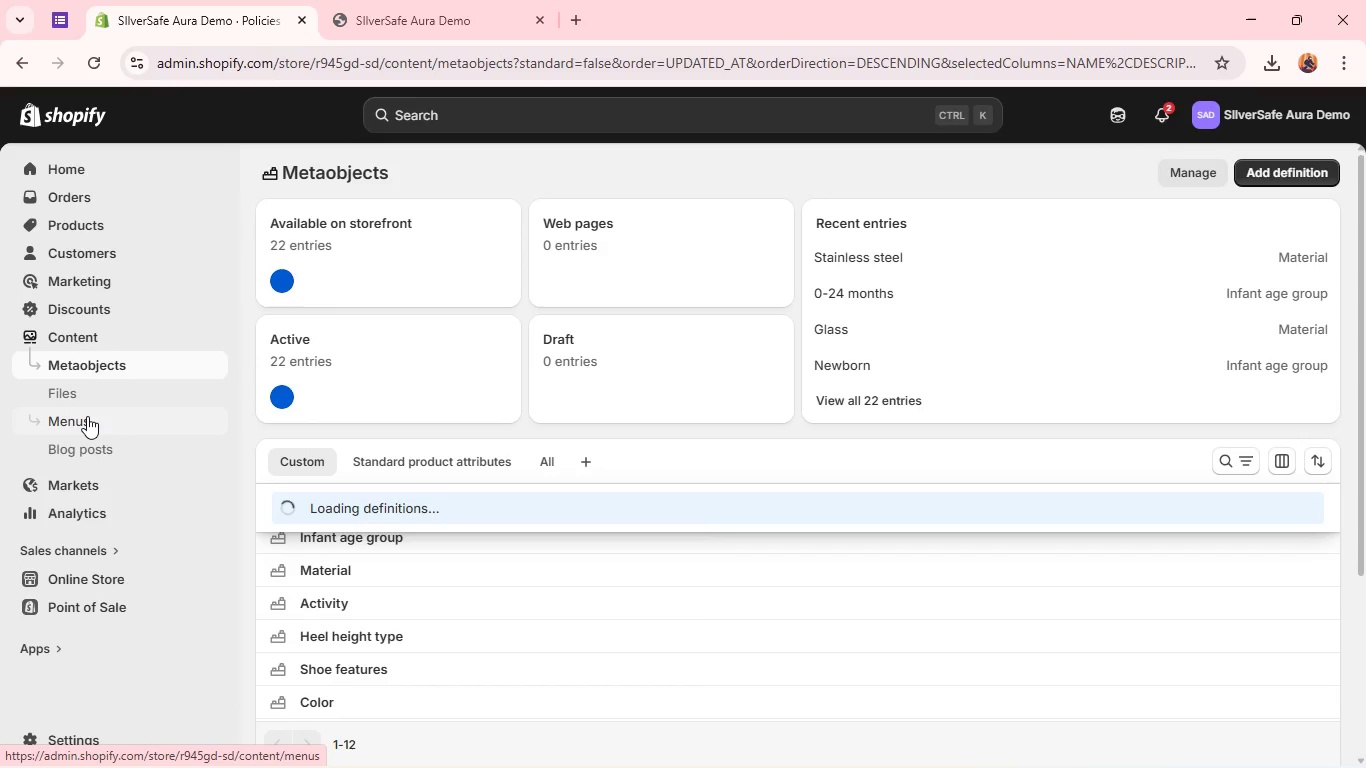 
wait(18.64)
 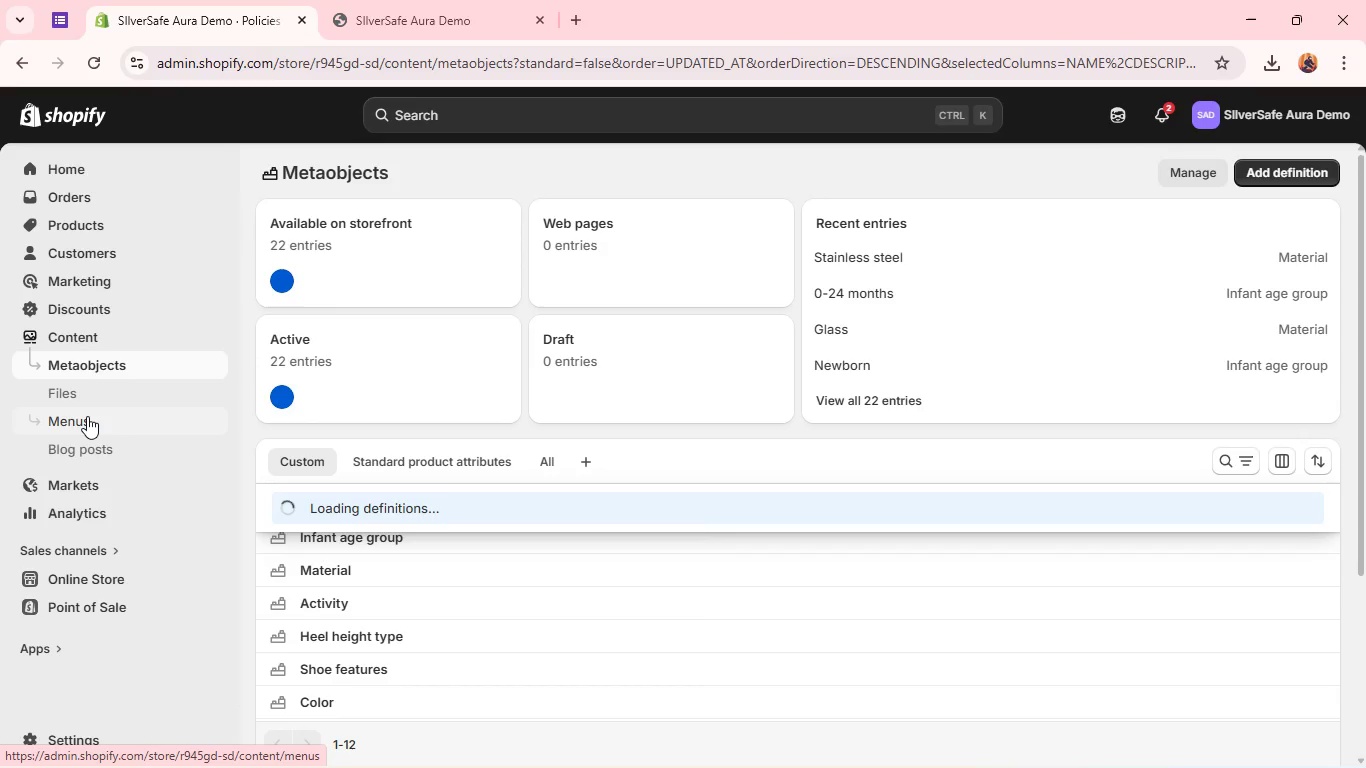 
left_click([88, 413])
 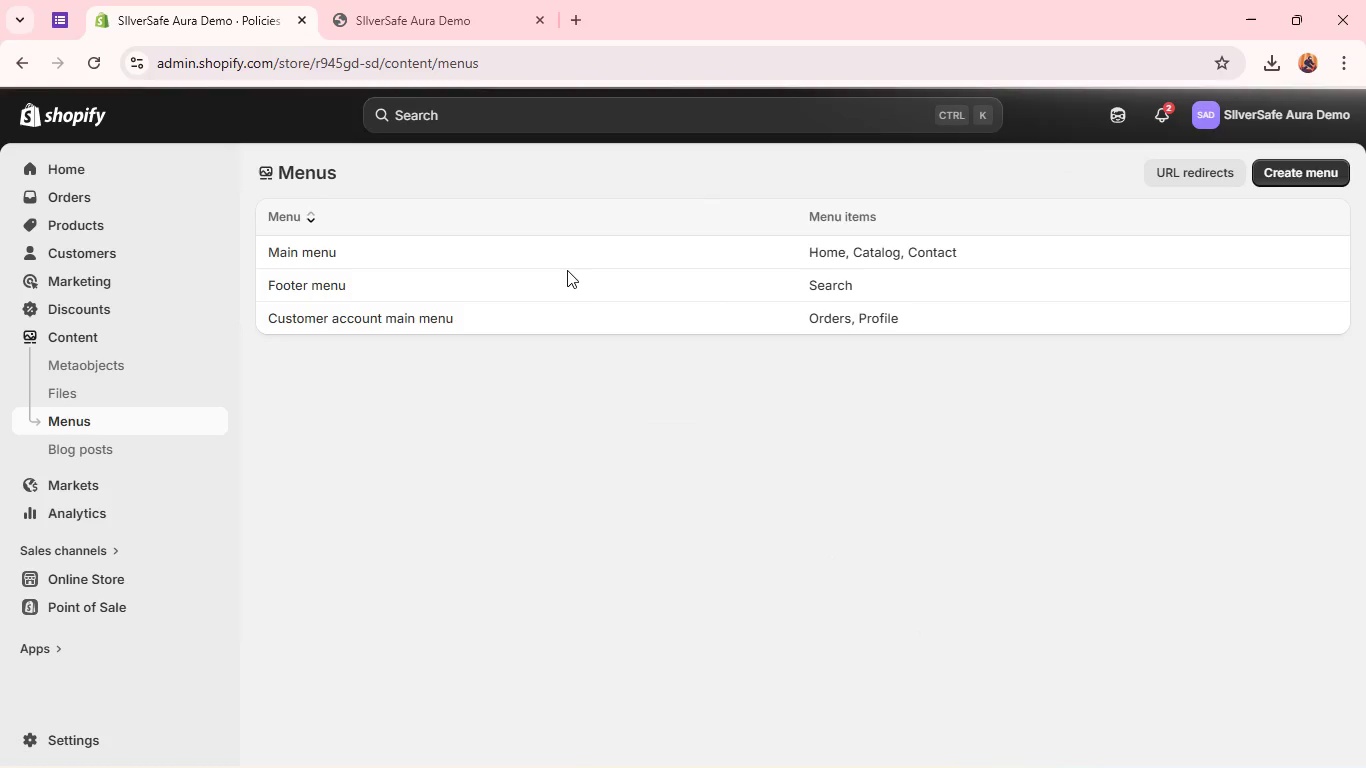 
wait(6.64)
 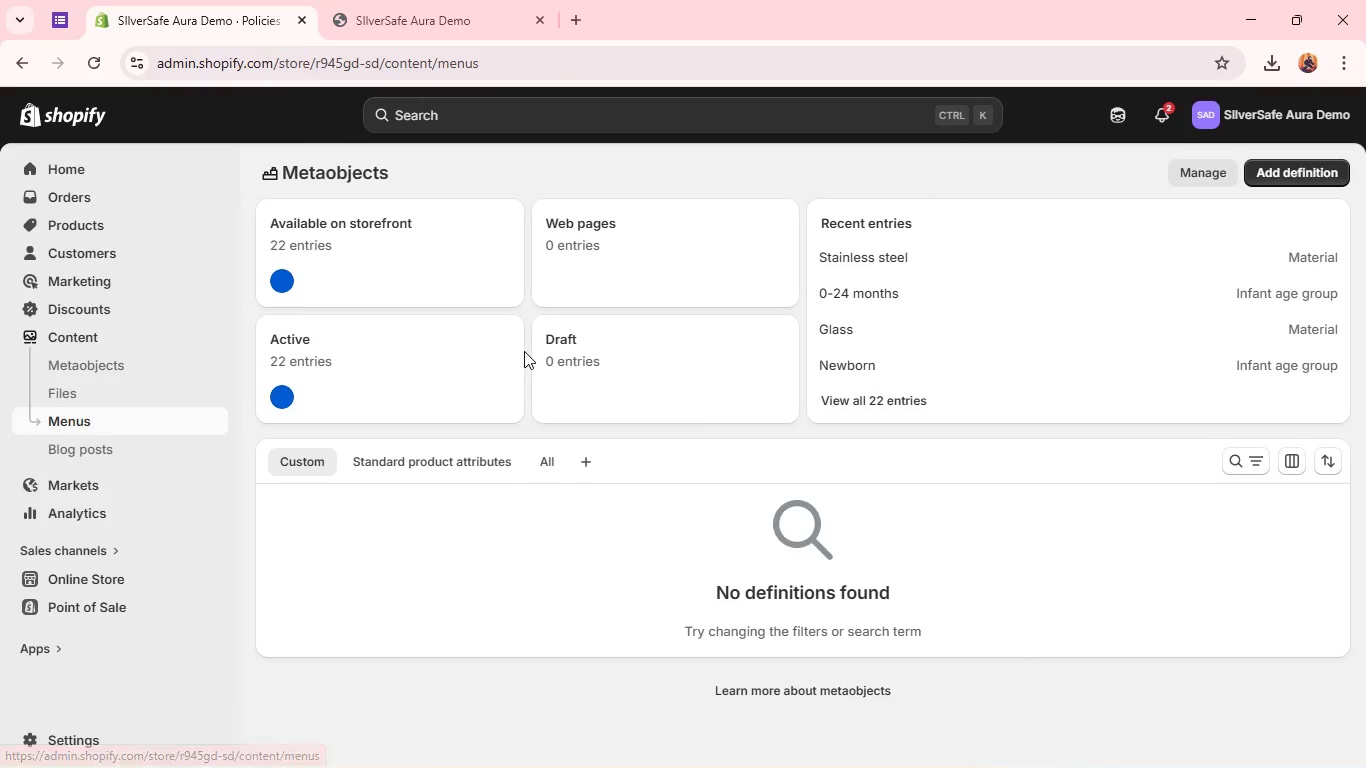 
double_click([550, 270])
 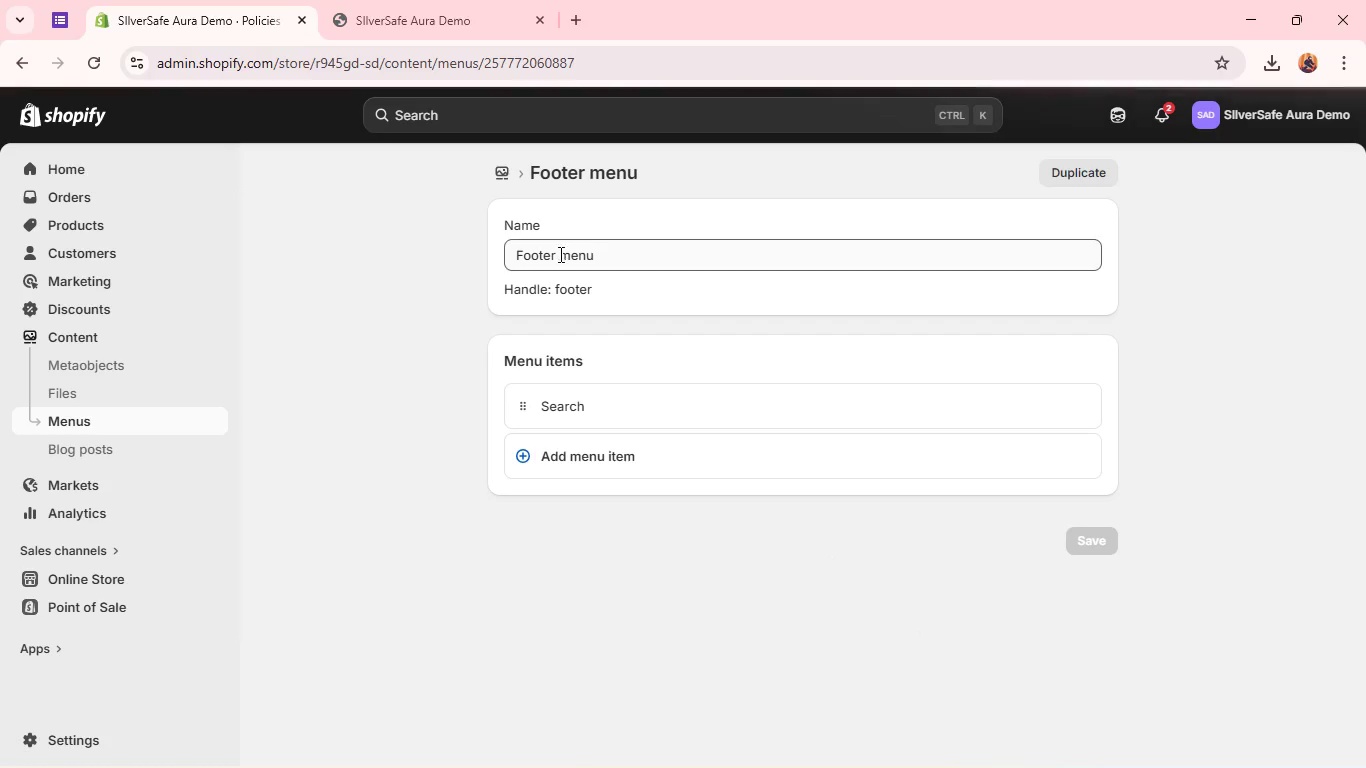 
wait(8.88)
 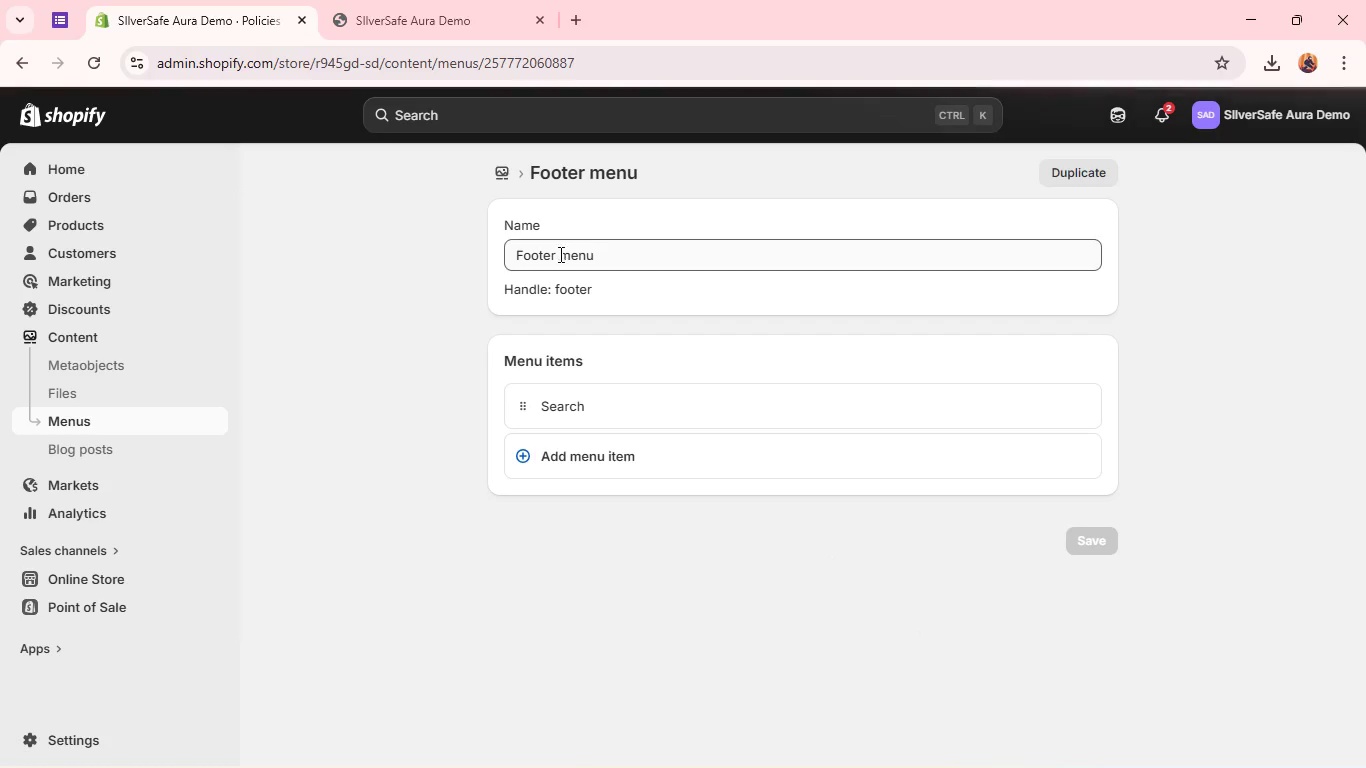 
left_click([651, 414])
 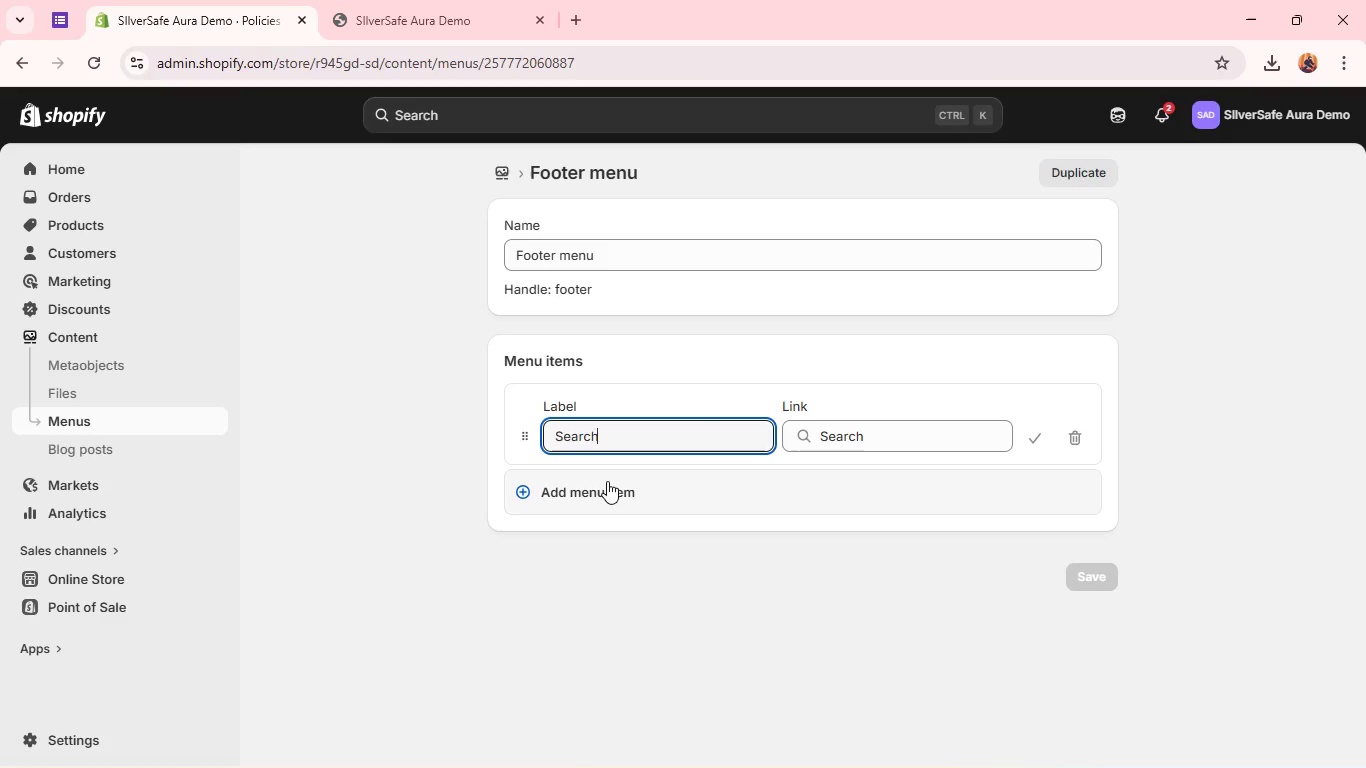 
left_click([607, 481])
 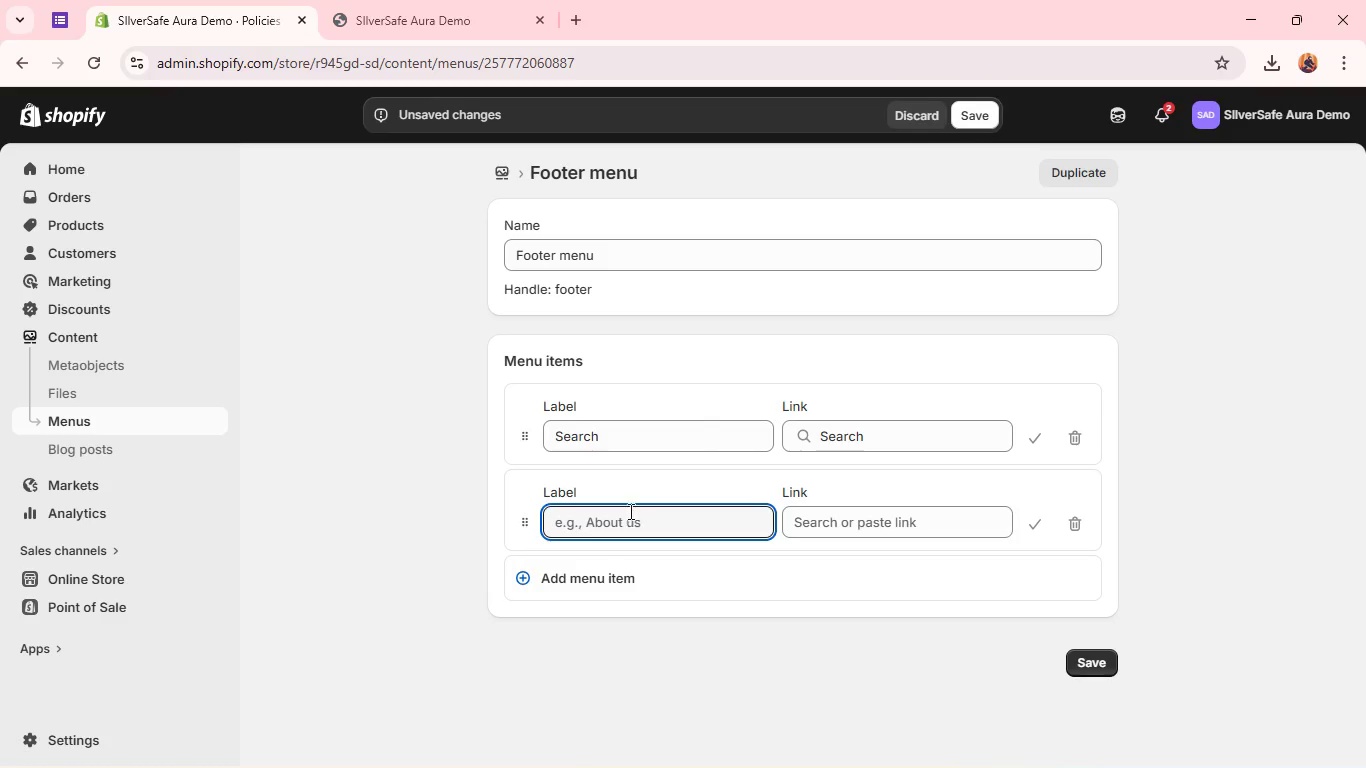 
type(SHip)
 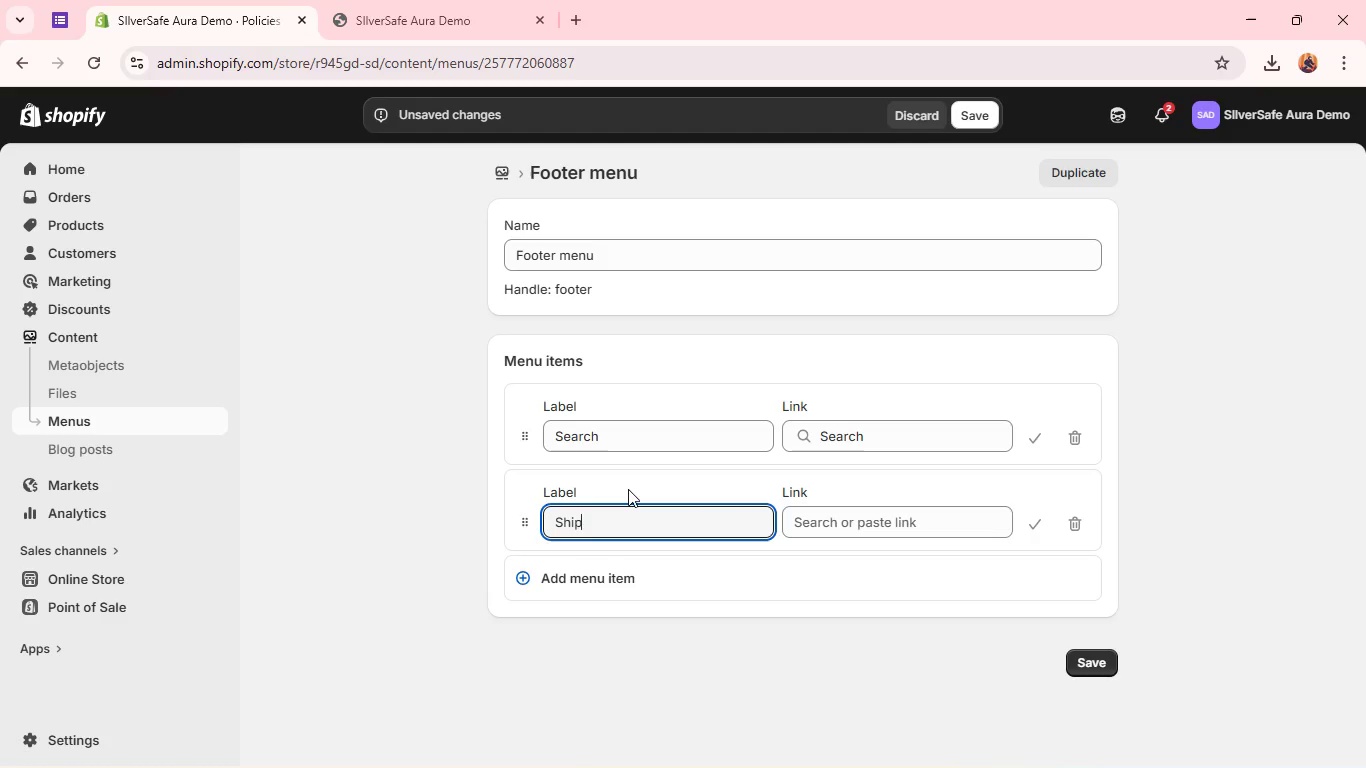 
type(ping POlicy)
 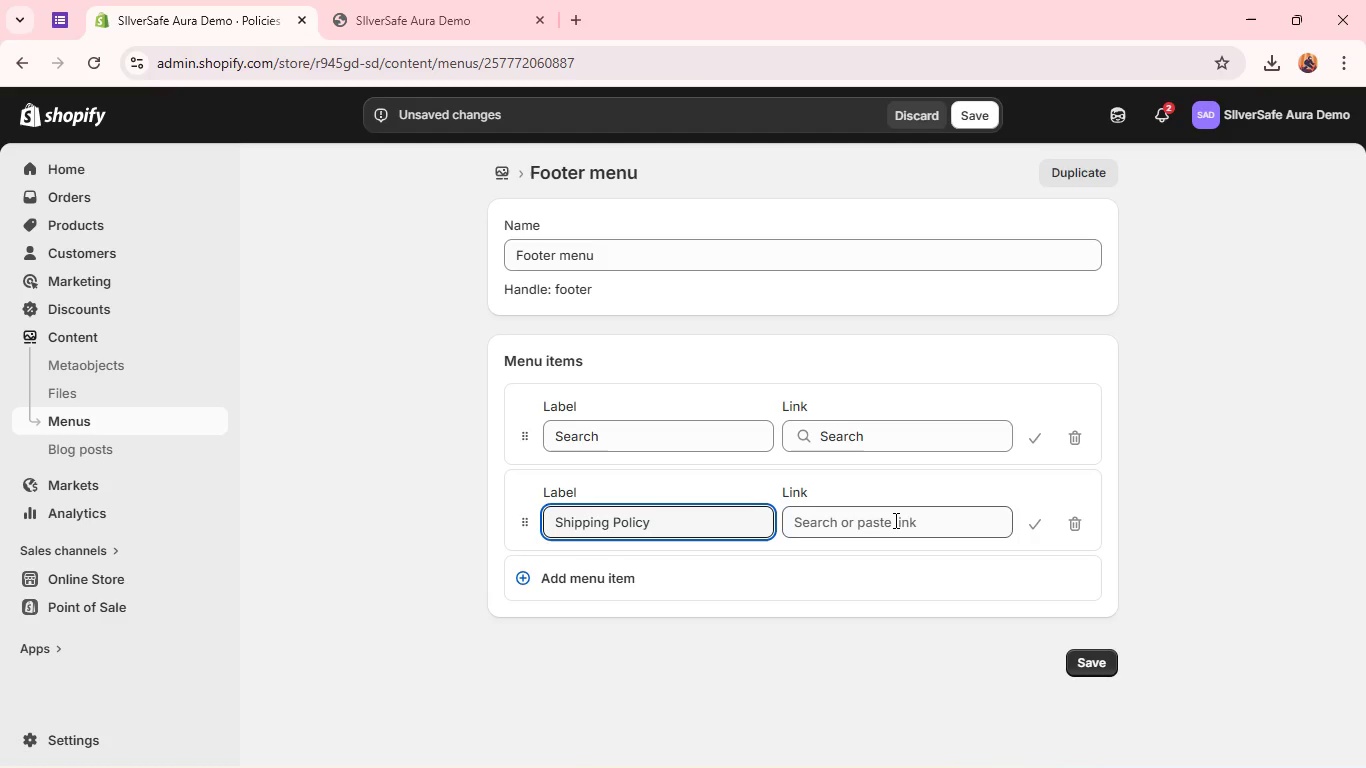 
left_click([894, 520])
 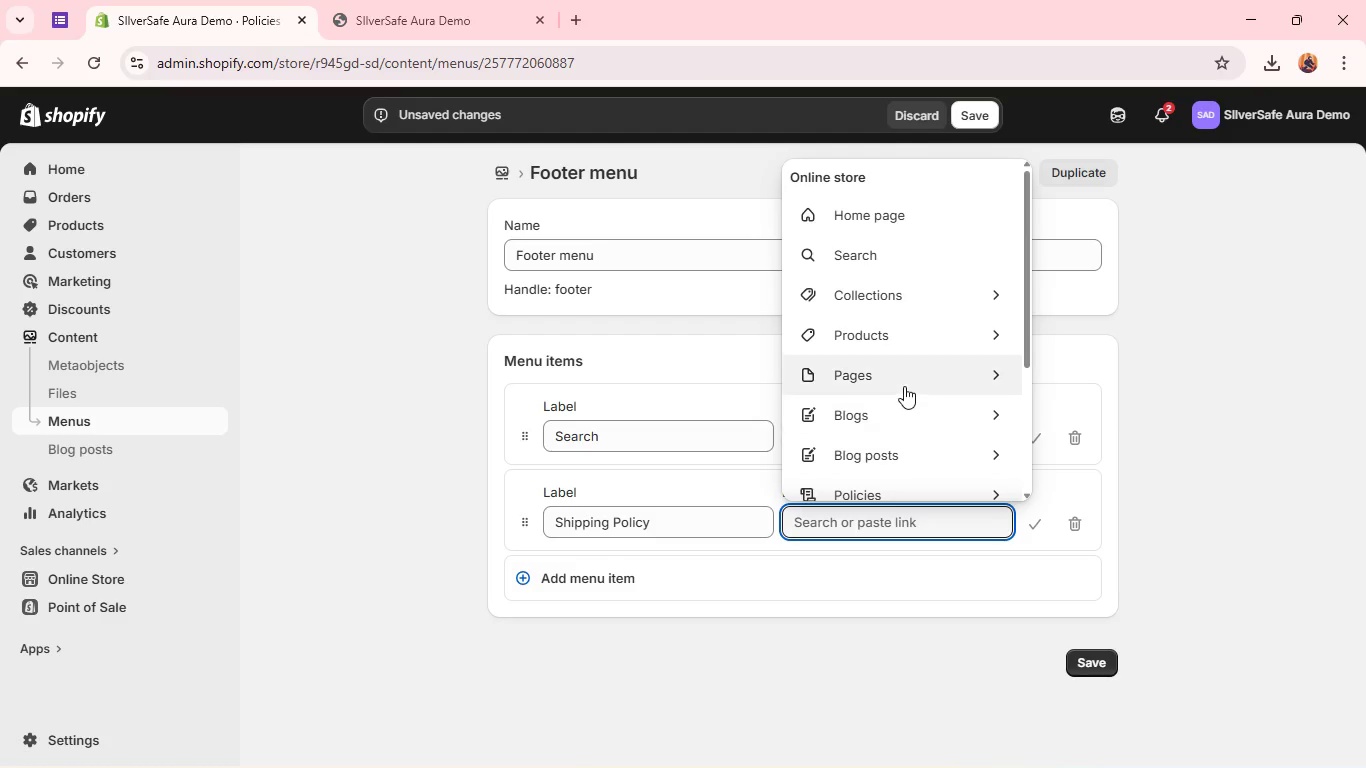 
left_click([903, 382])
 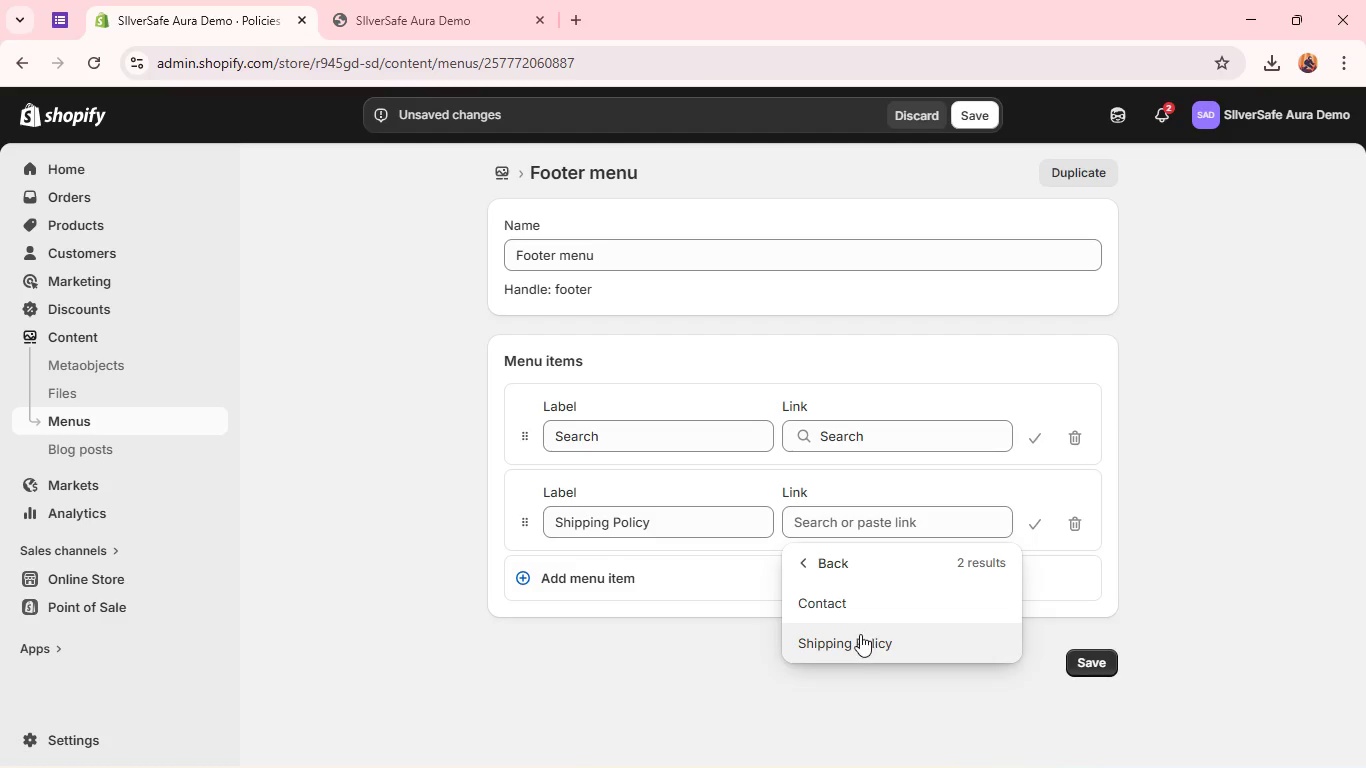 
left_click([859, 635])
 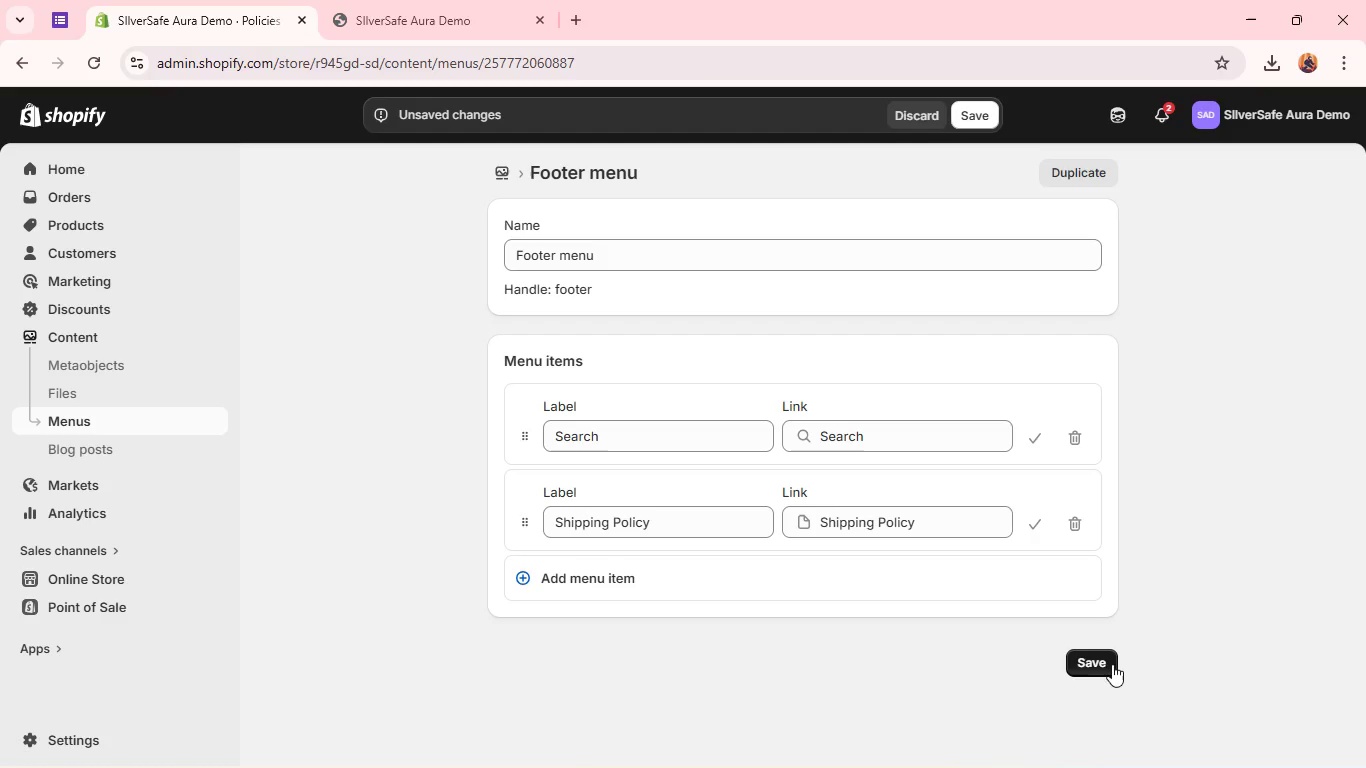 
left_click([1101, 667])
 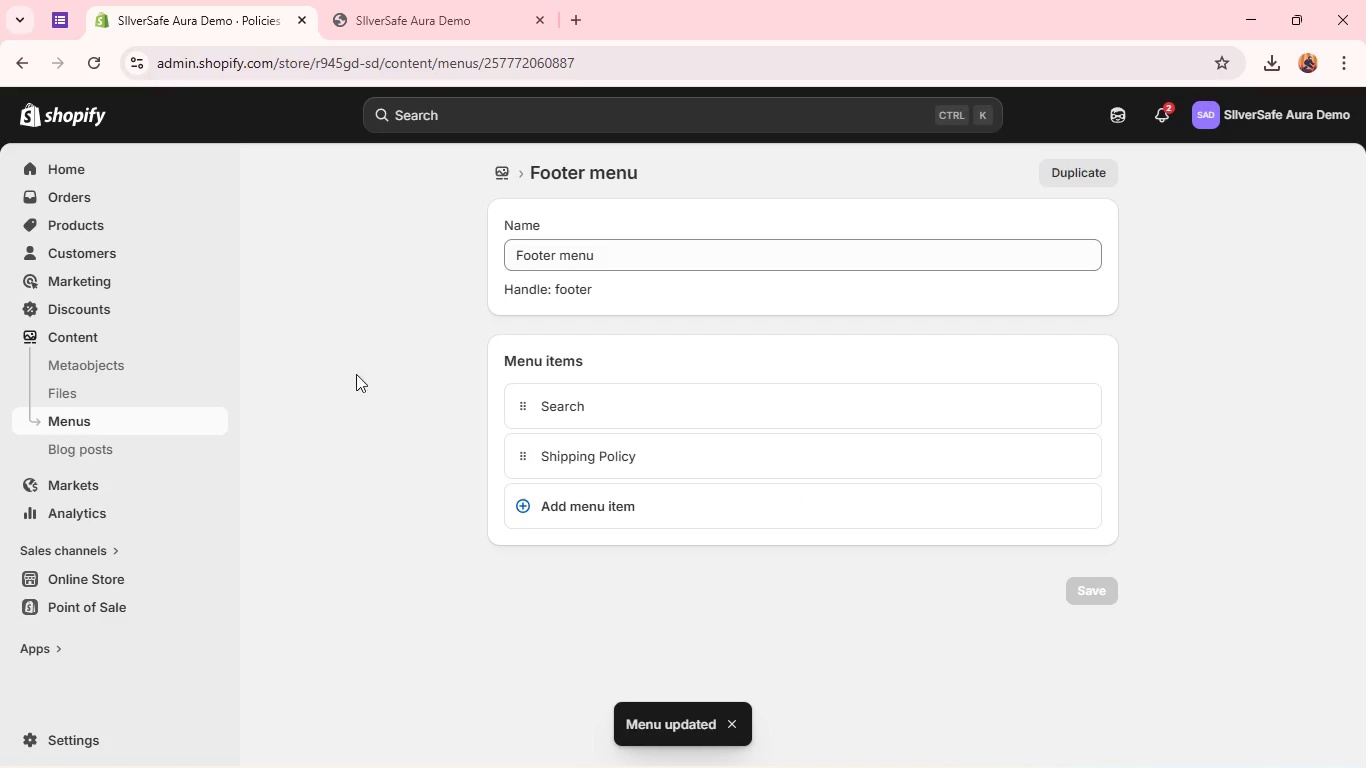 
wait(5.91)
 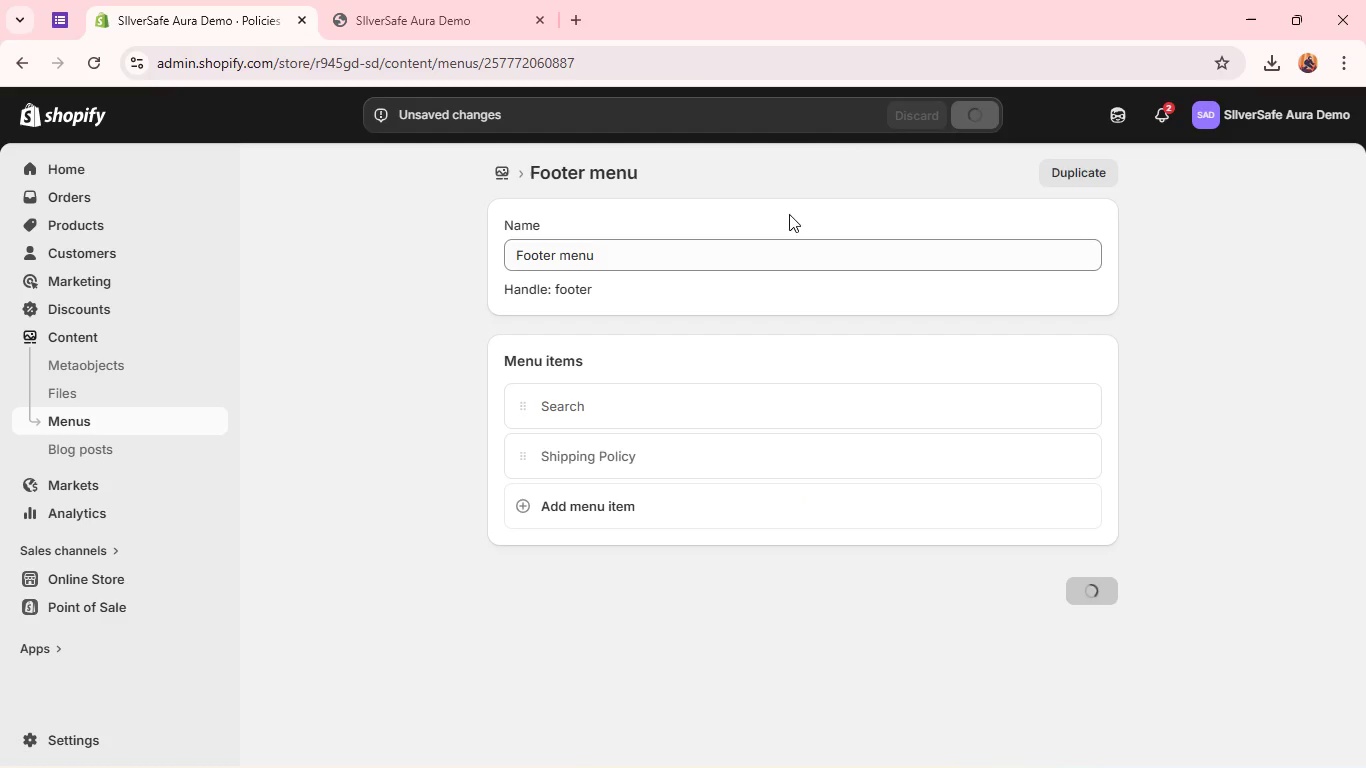 
left_click([85, 421])
 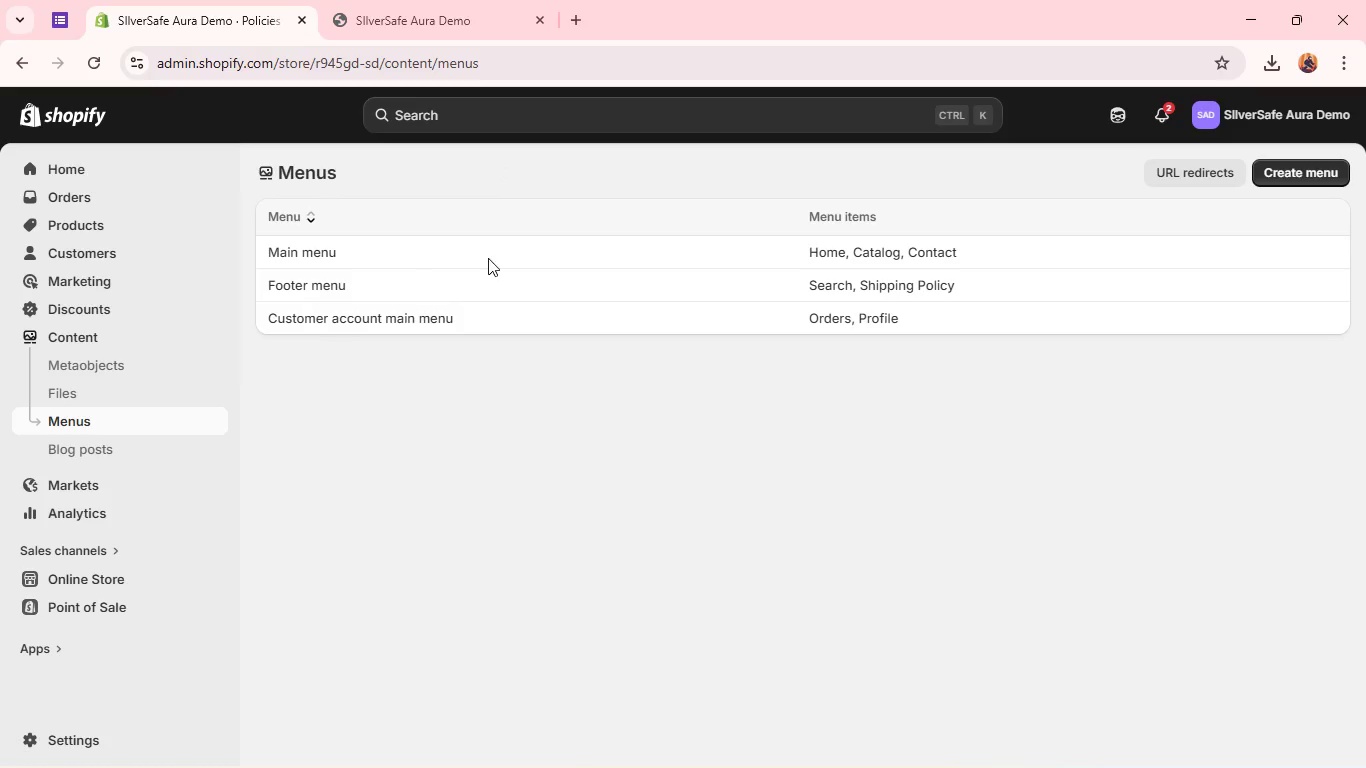 
wait(5.5)
 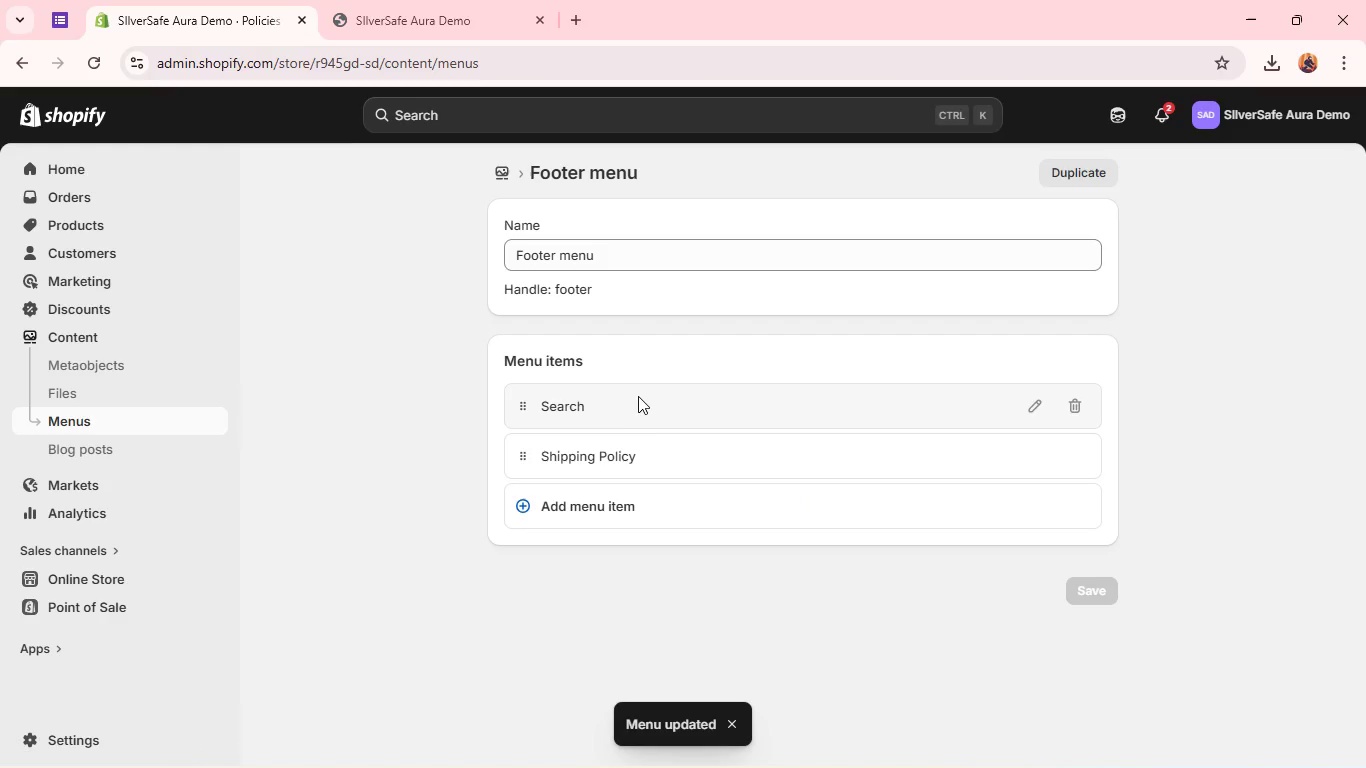 
double_click([493, 253])
 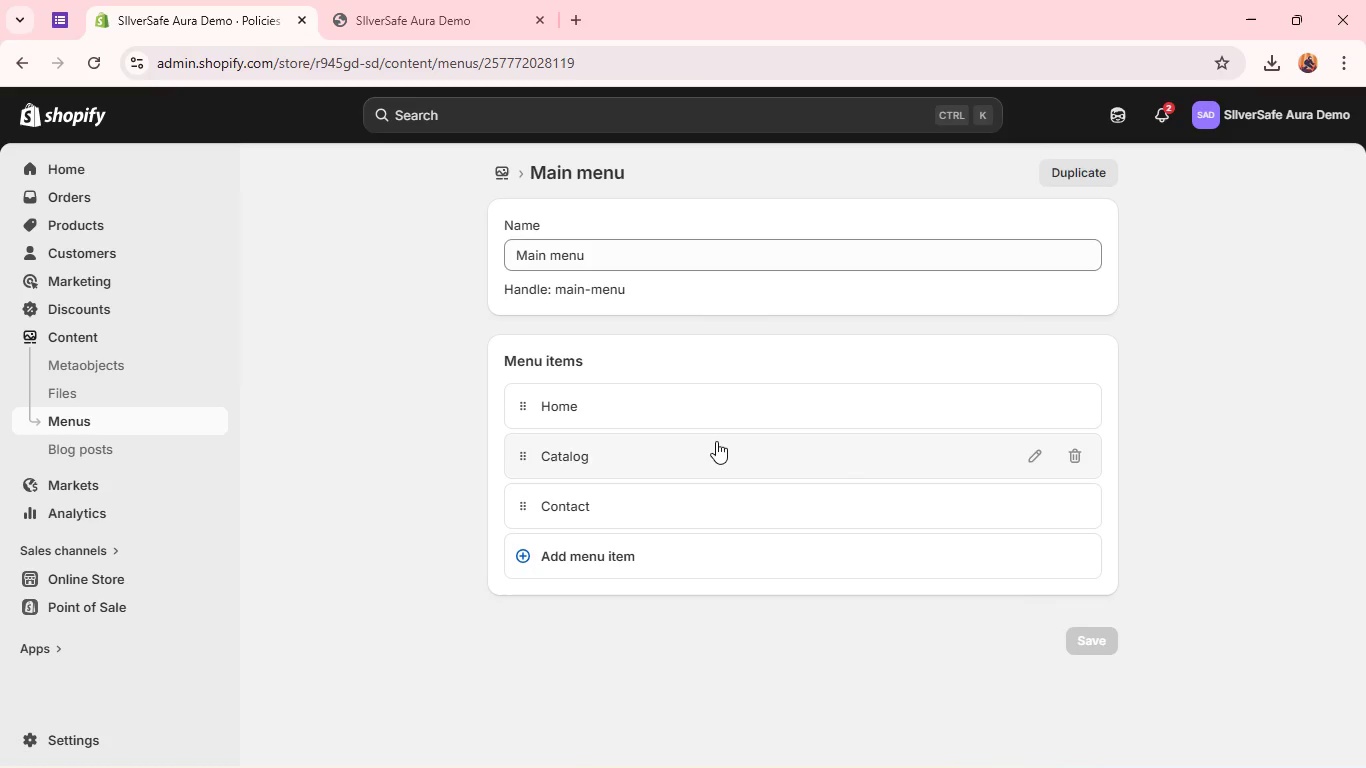 
wait(6.5)
 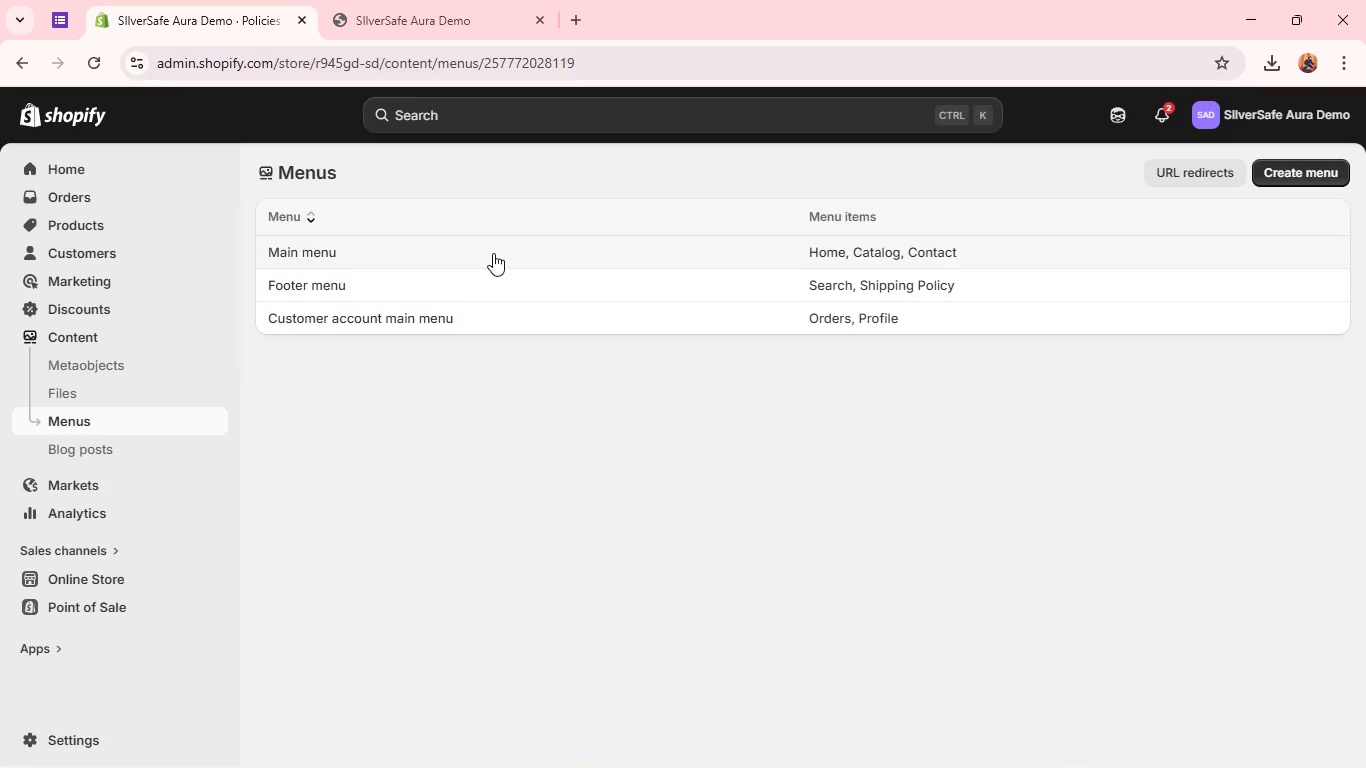 
left_click([1069, 452])
 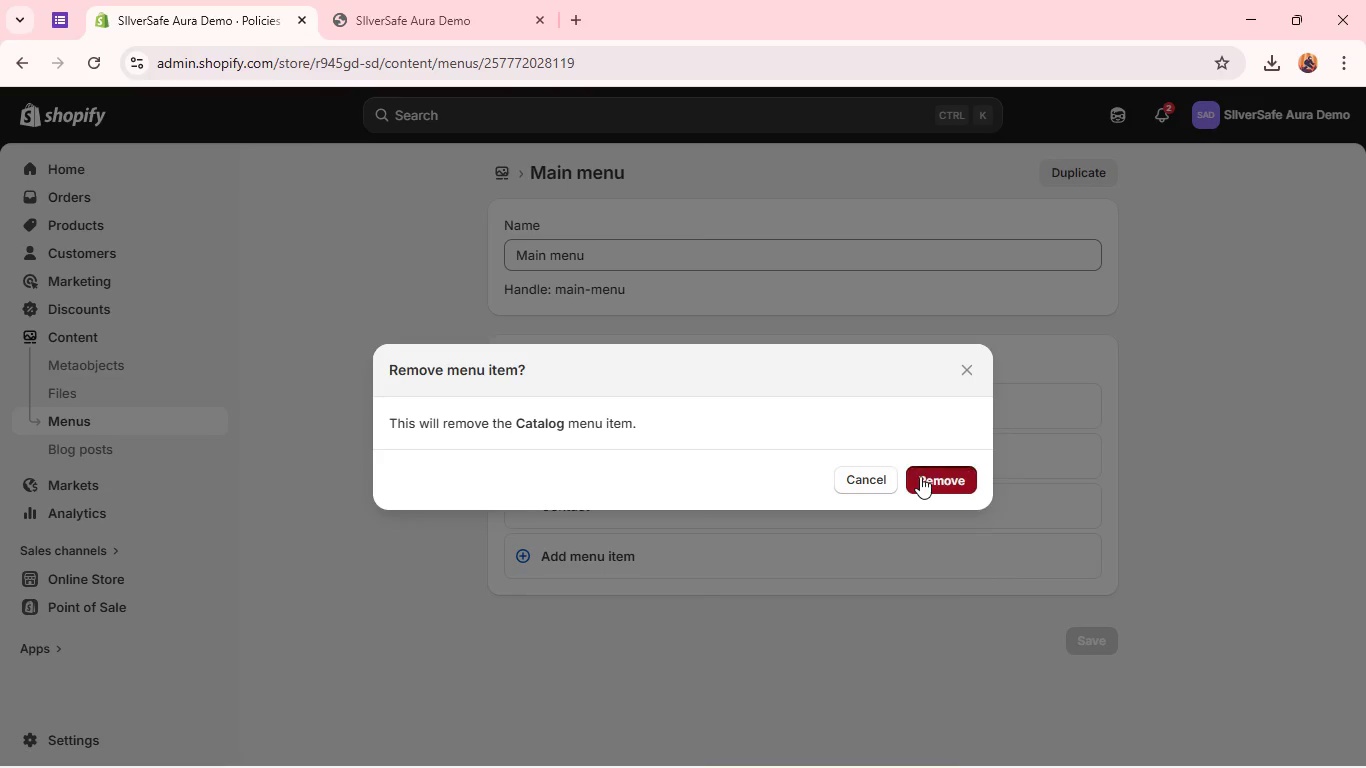 
left_click([920, 476])
 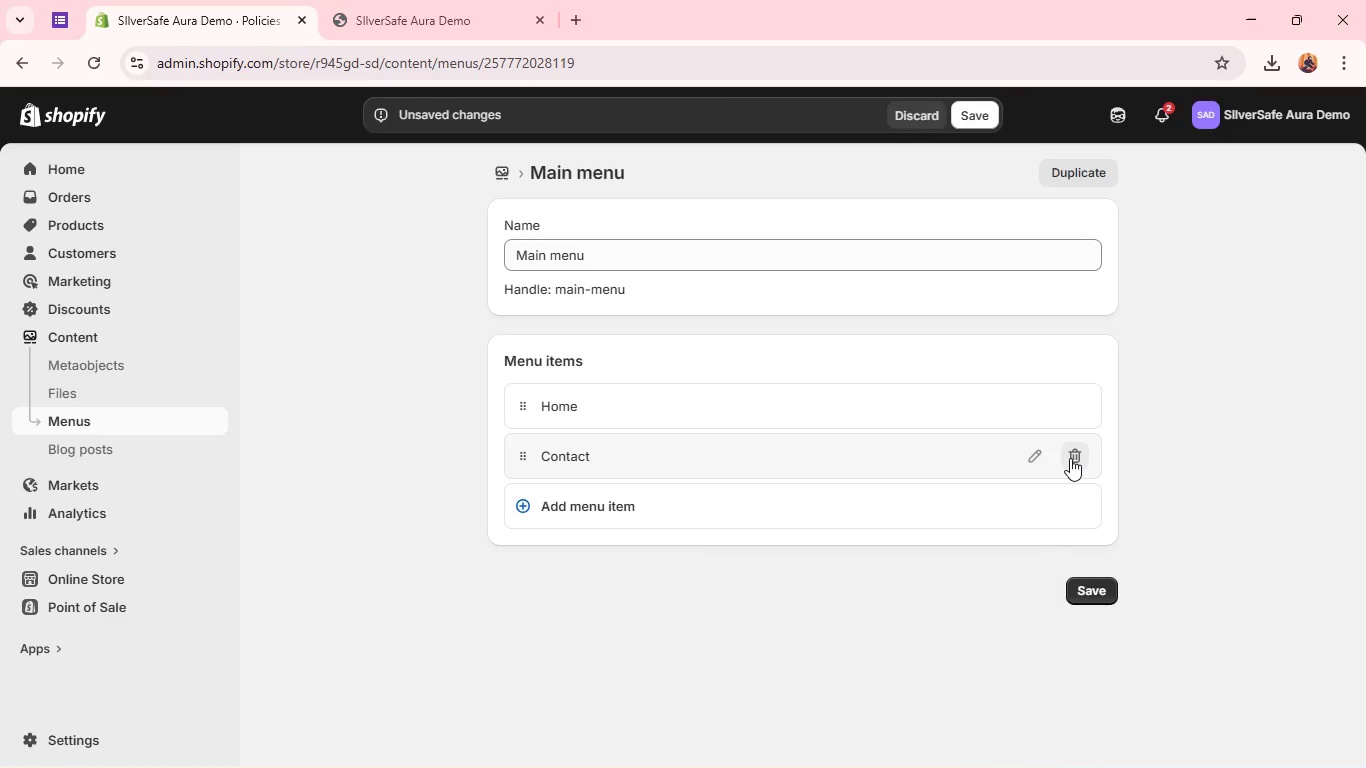 
left_click([1071, 457])
 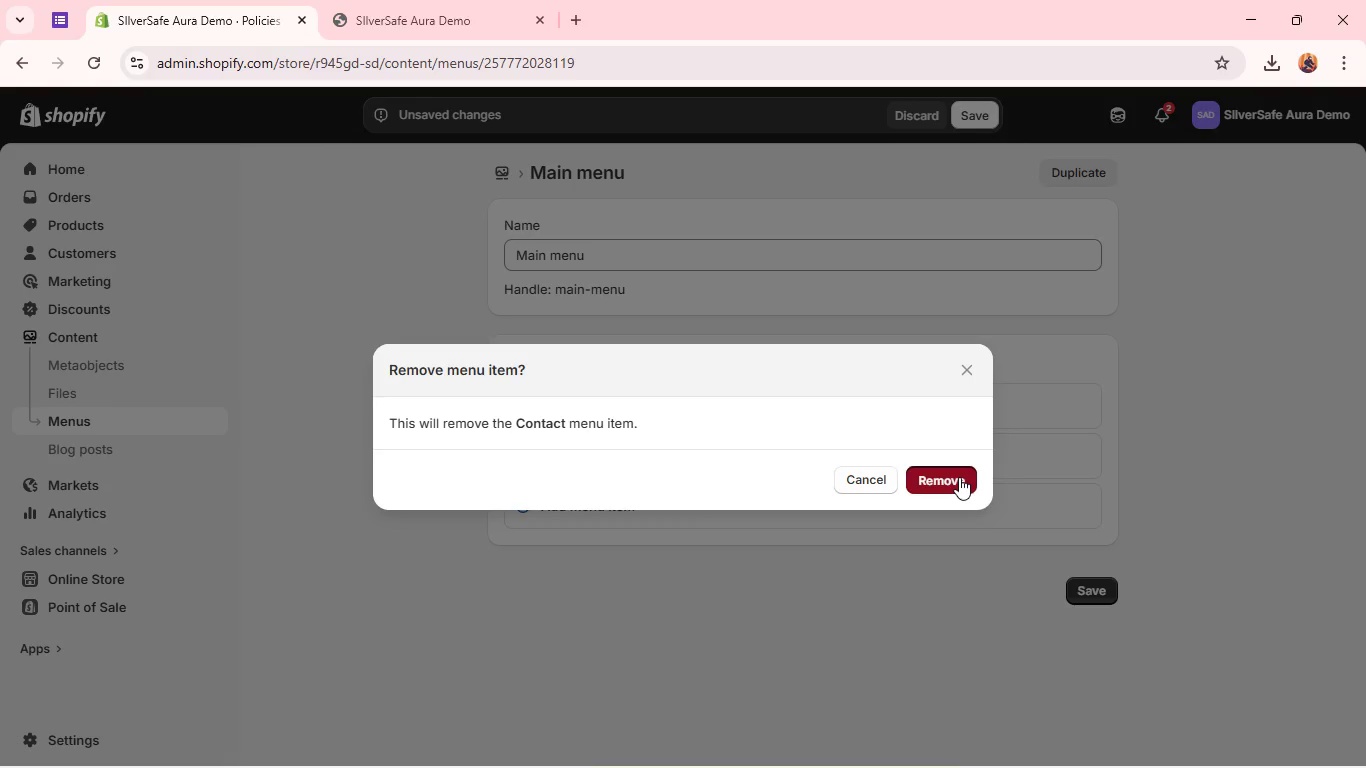 
left_click([959, 477])
 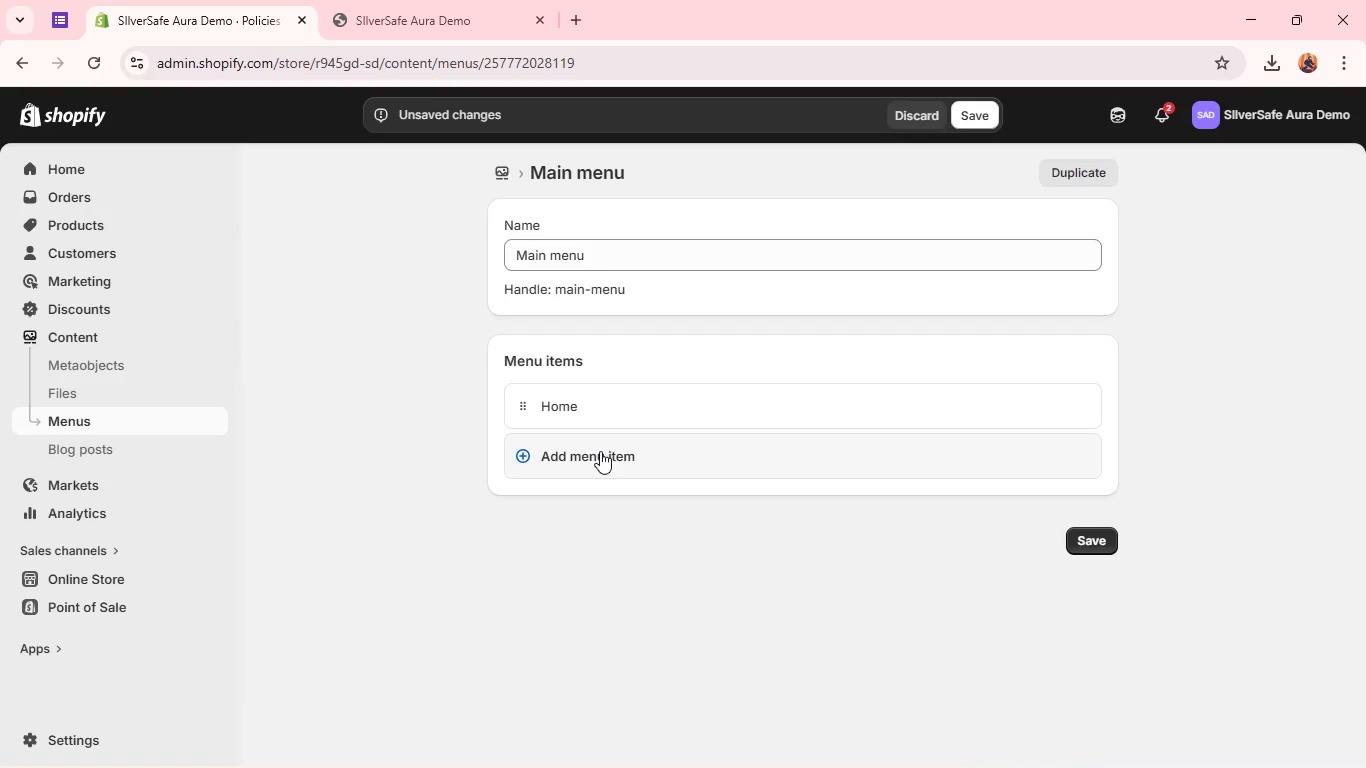 
left_click([600, 451])
 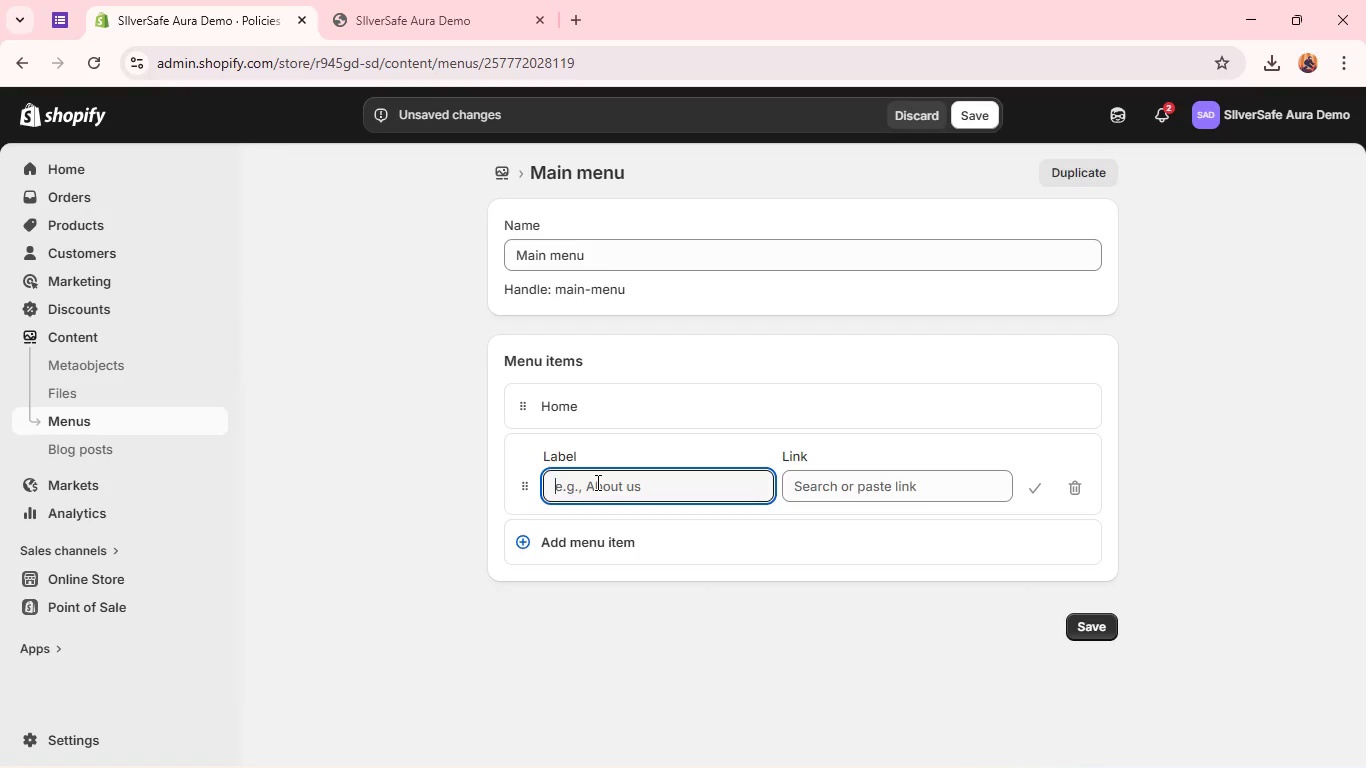 
type(SHop All)
 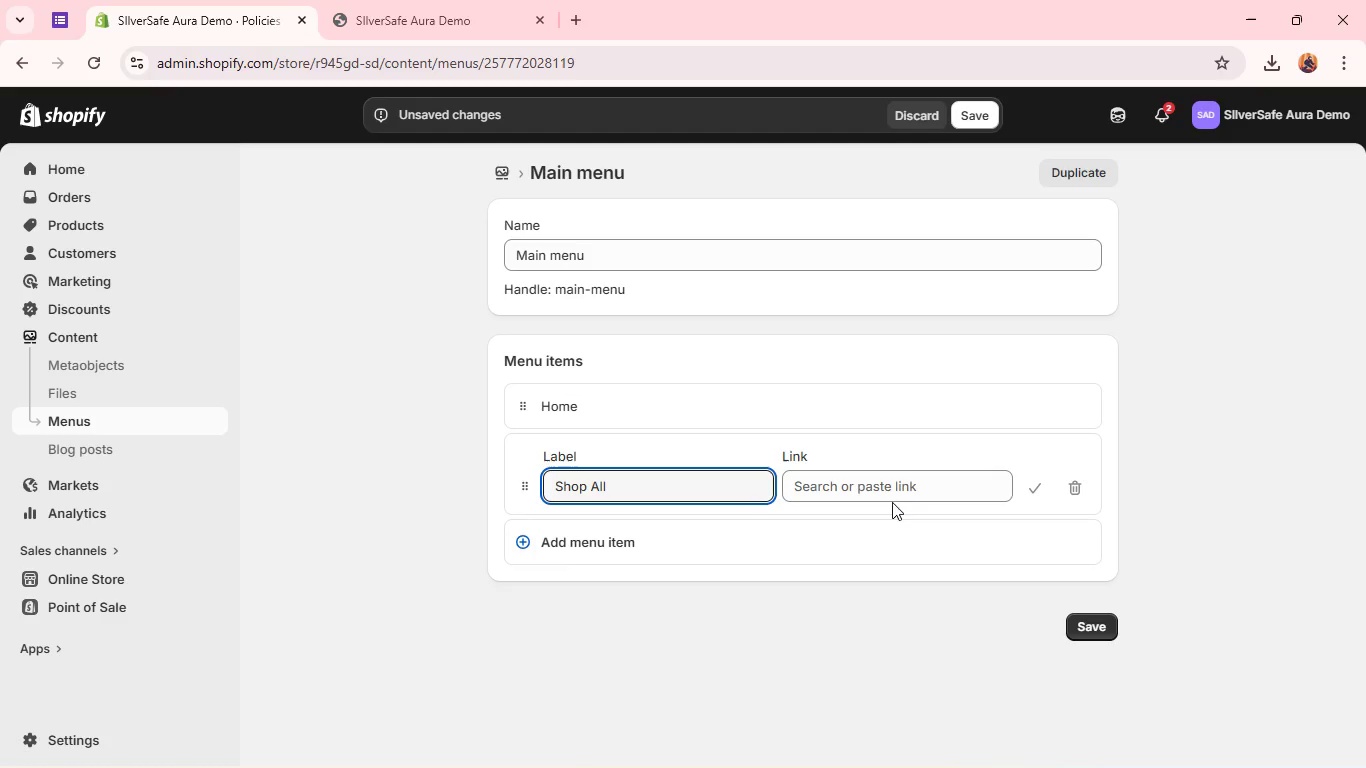 
left_click([894, 496])
 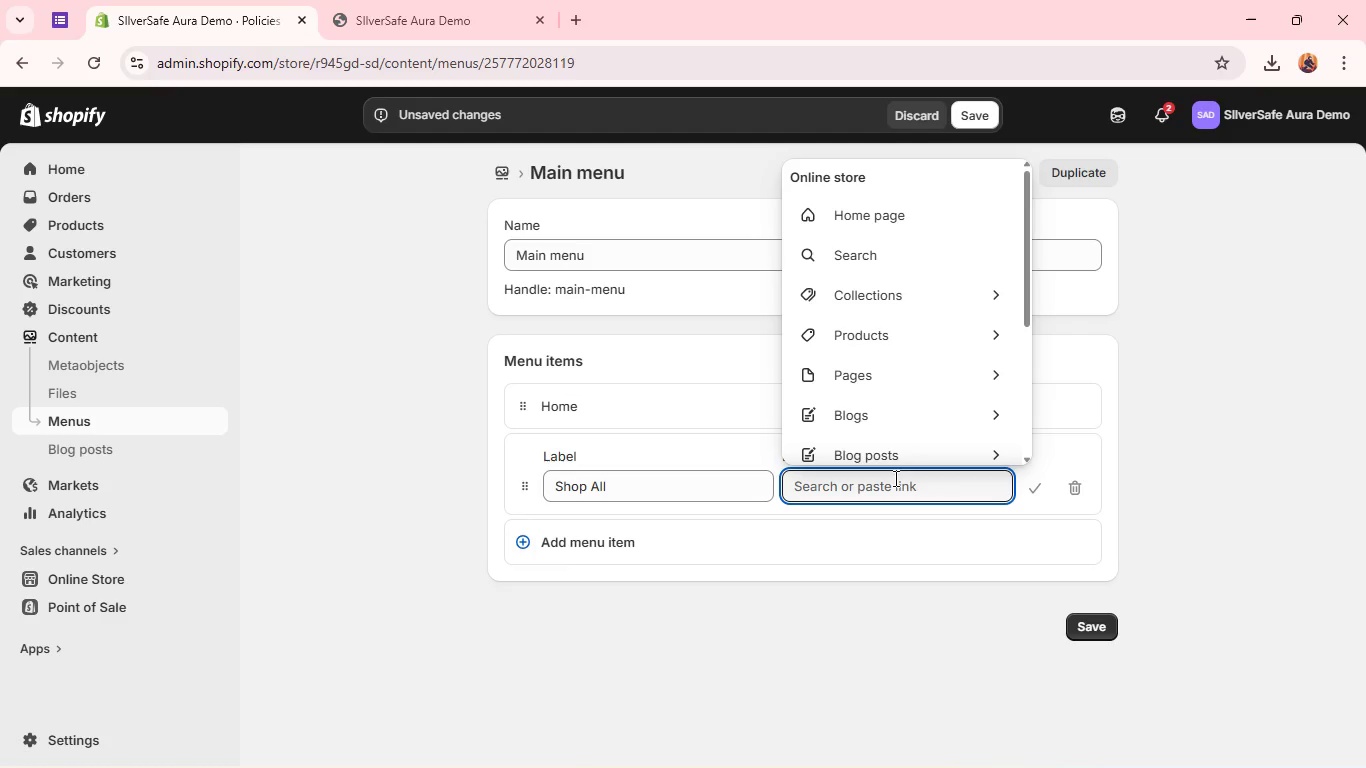 
left_click([884, 381])
 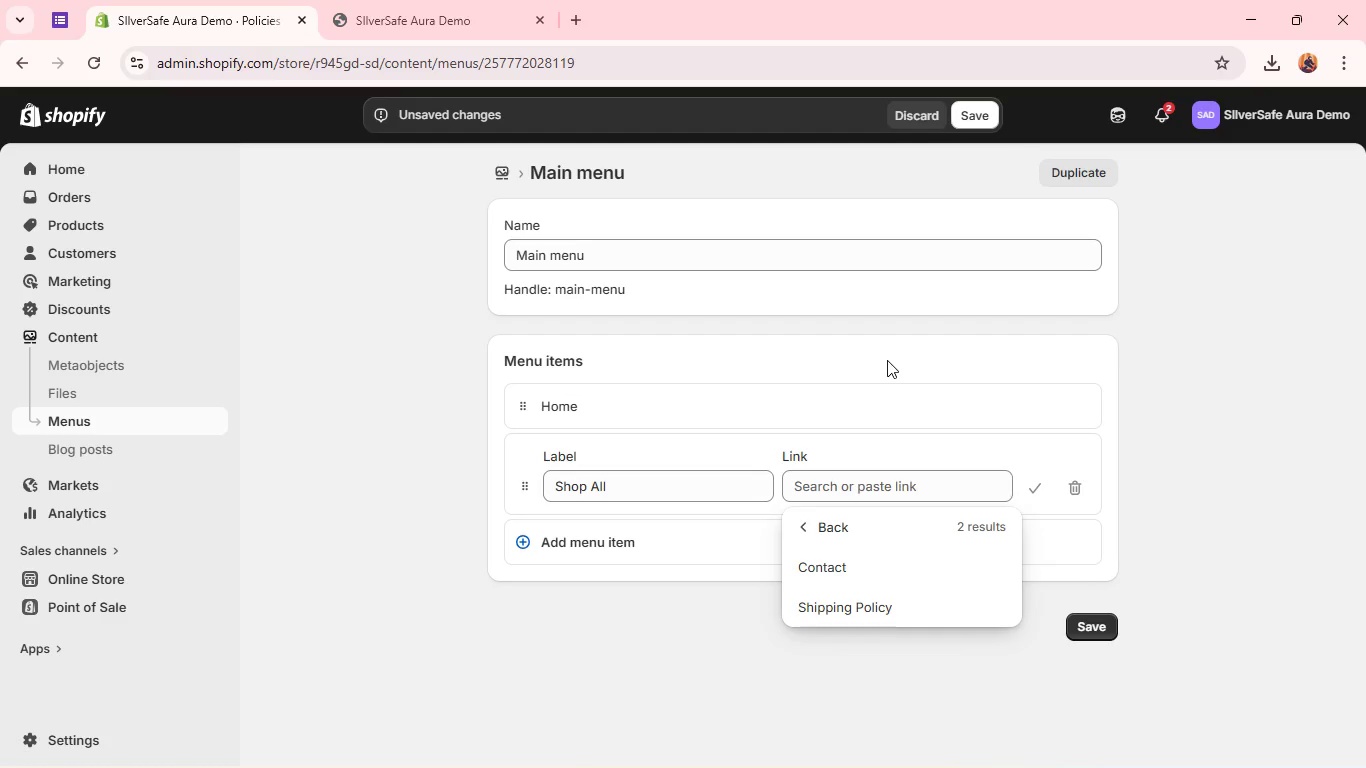 
wait(19.22)
 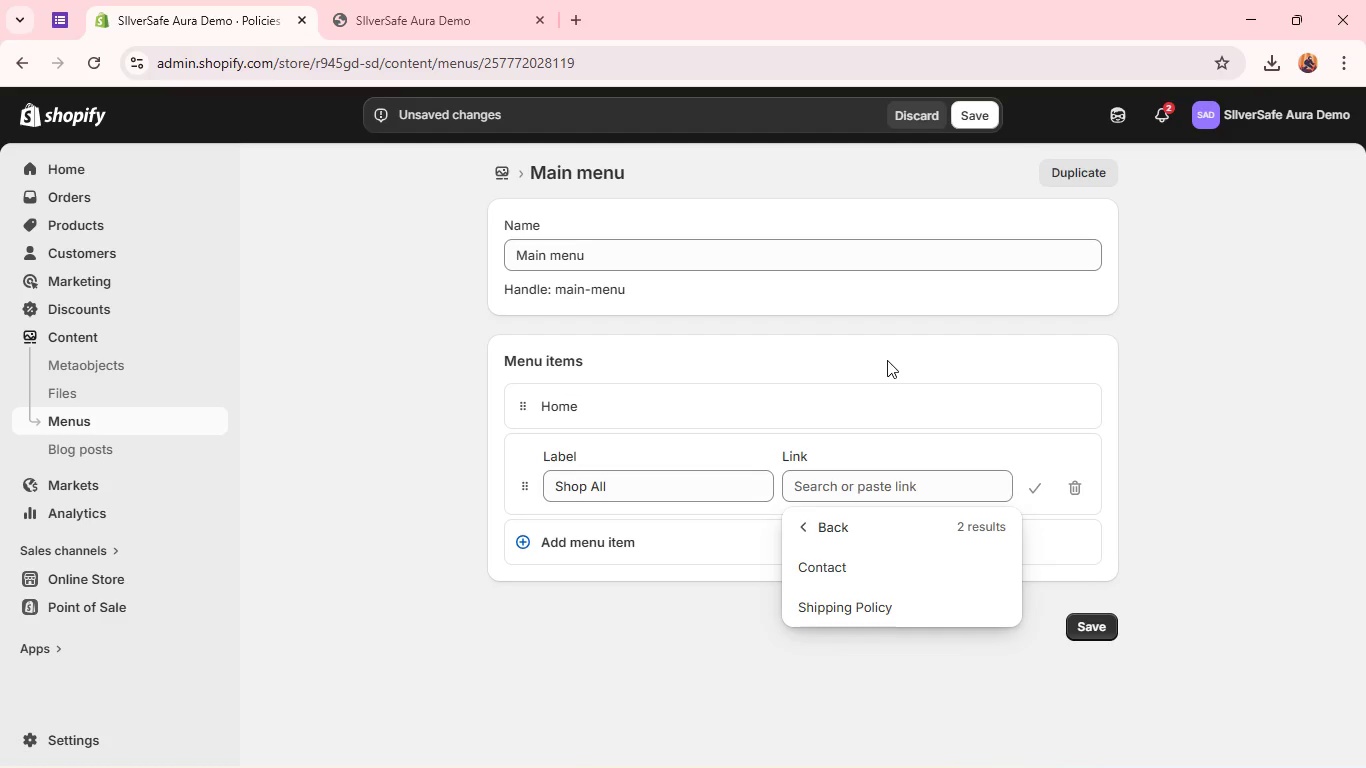 
left_click([823, 529])
 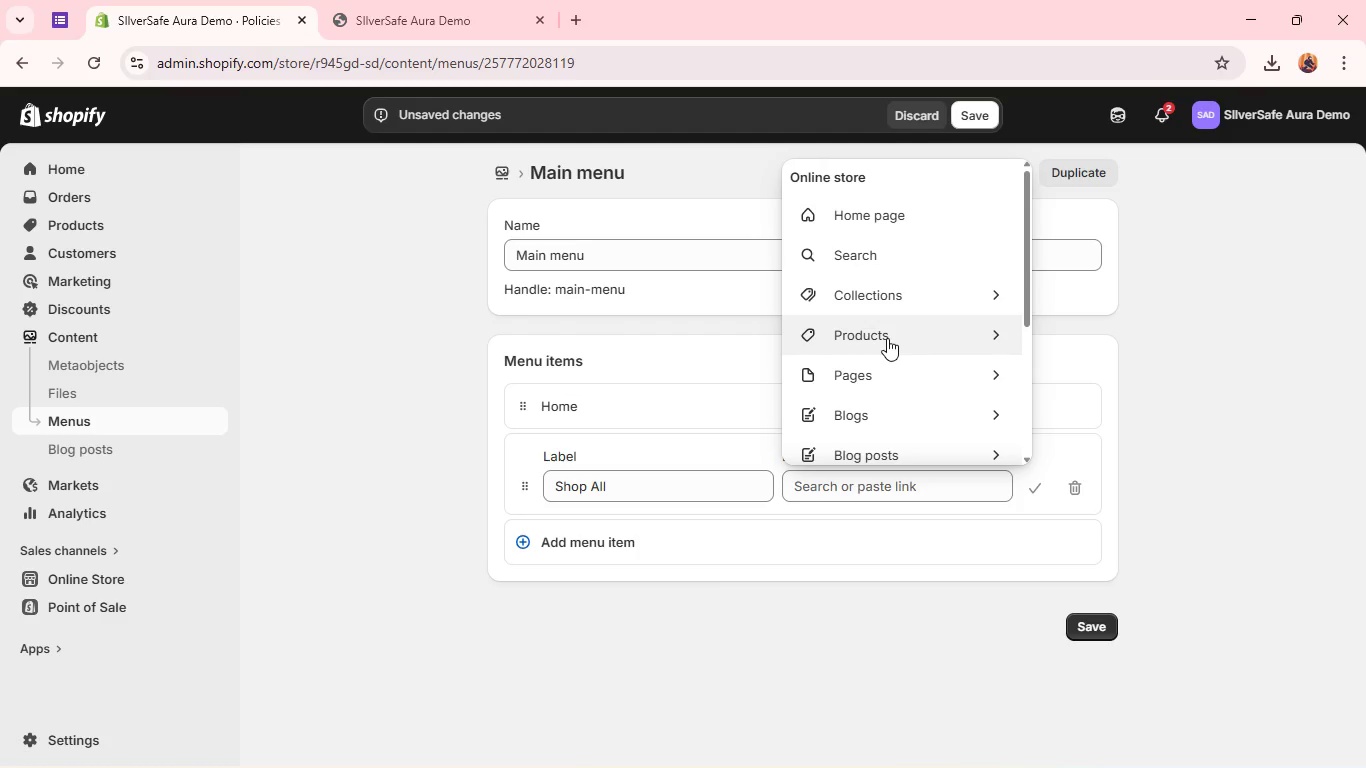 
left_click([887, 338])
 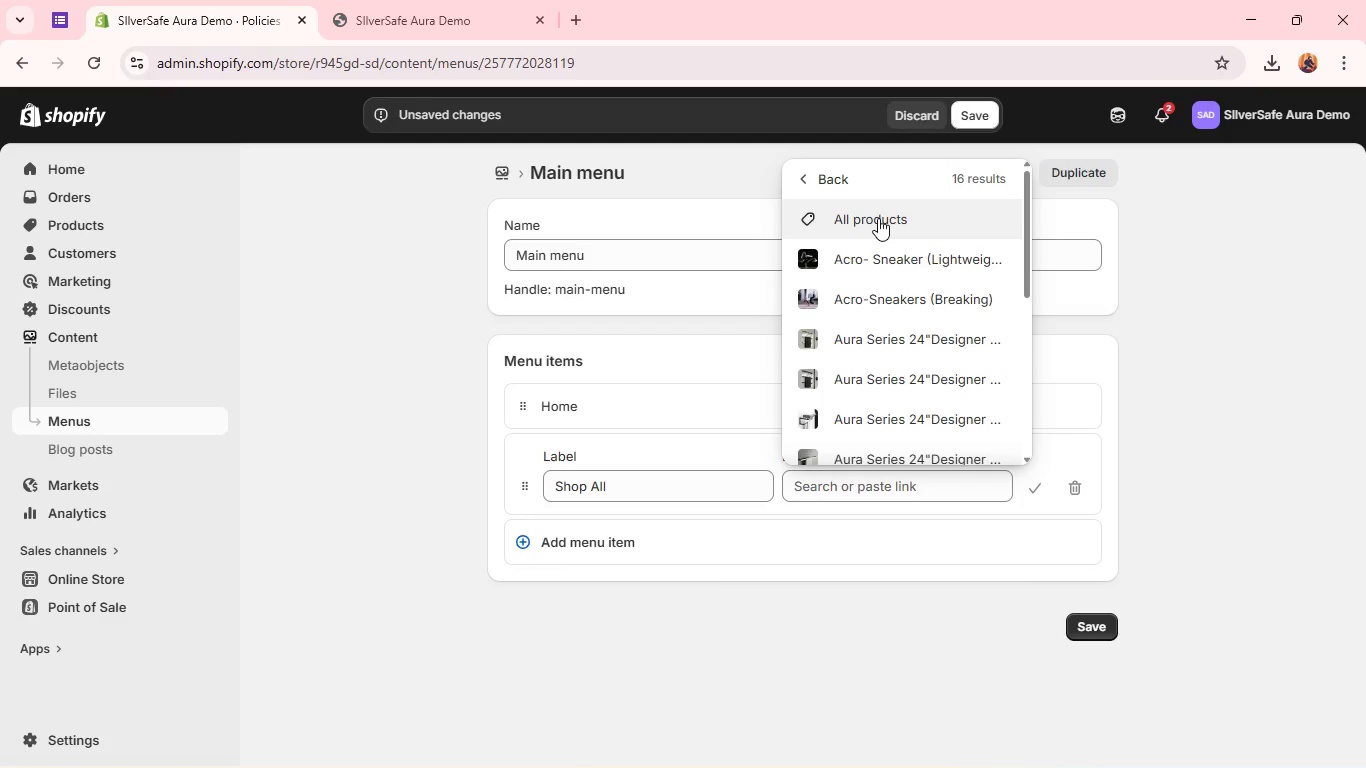 
left_click([878, 218])
 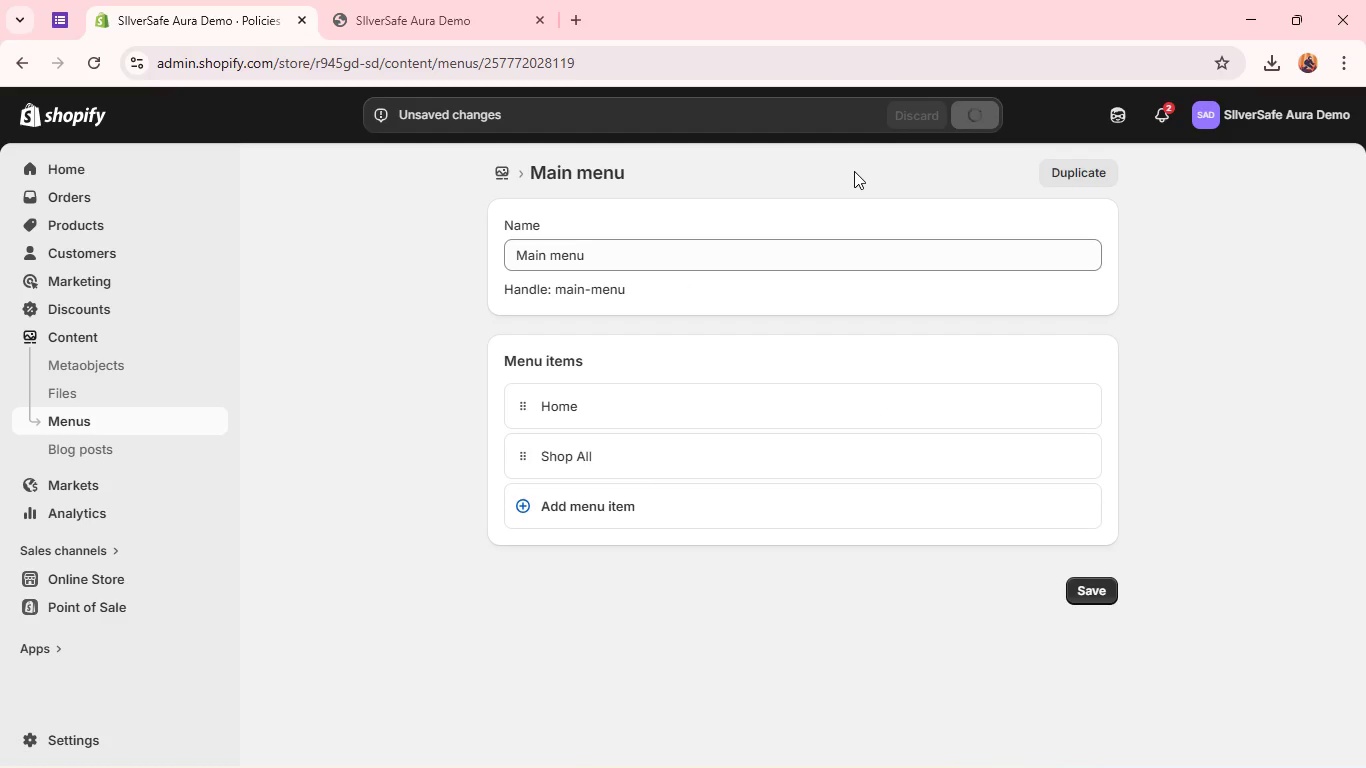 
wait(5.3)
 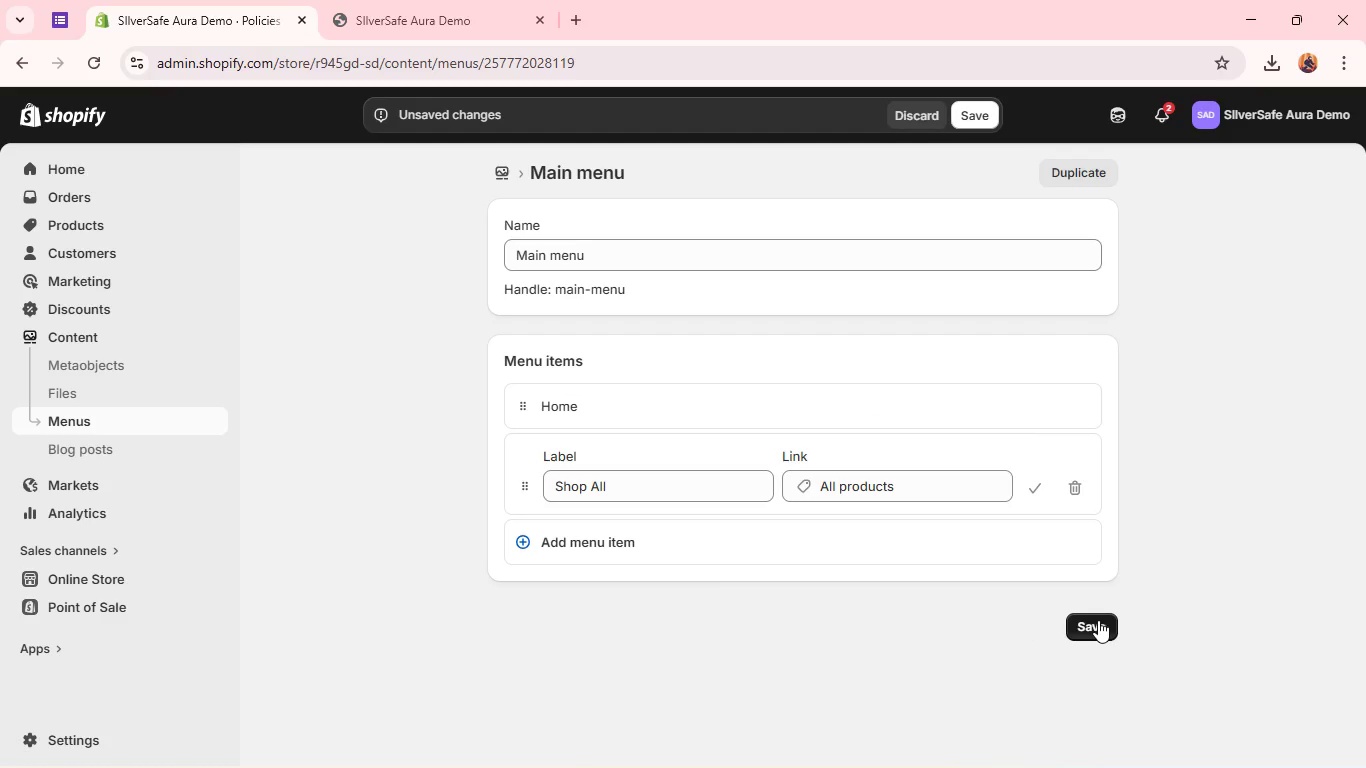 
left_click([751, 395])
 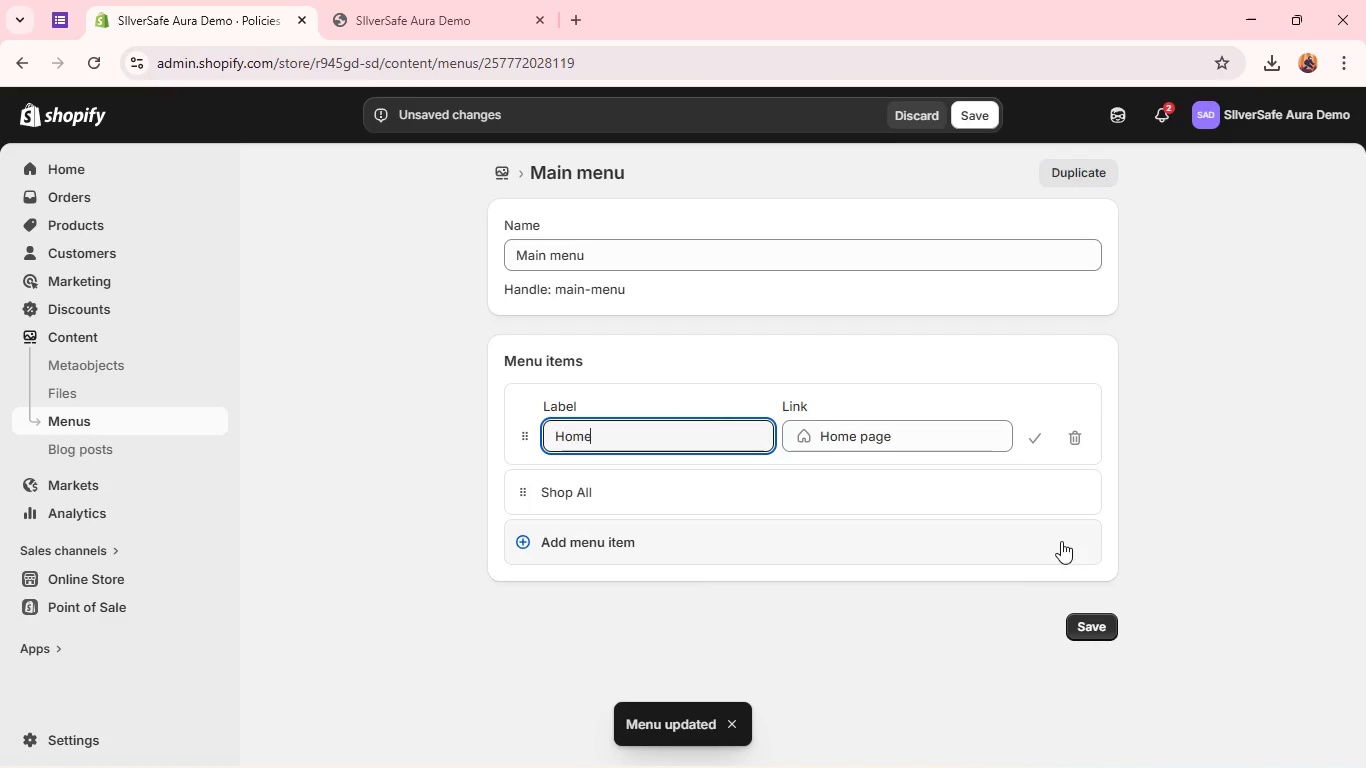 
left_click([1190, 505])
 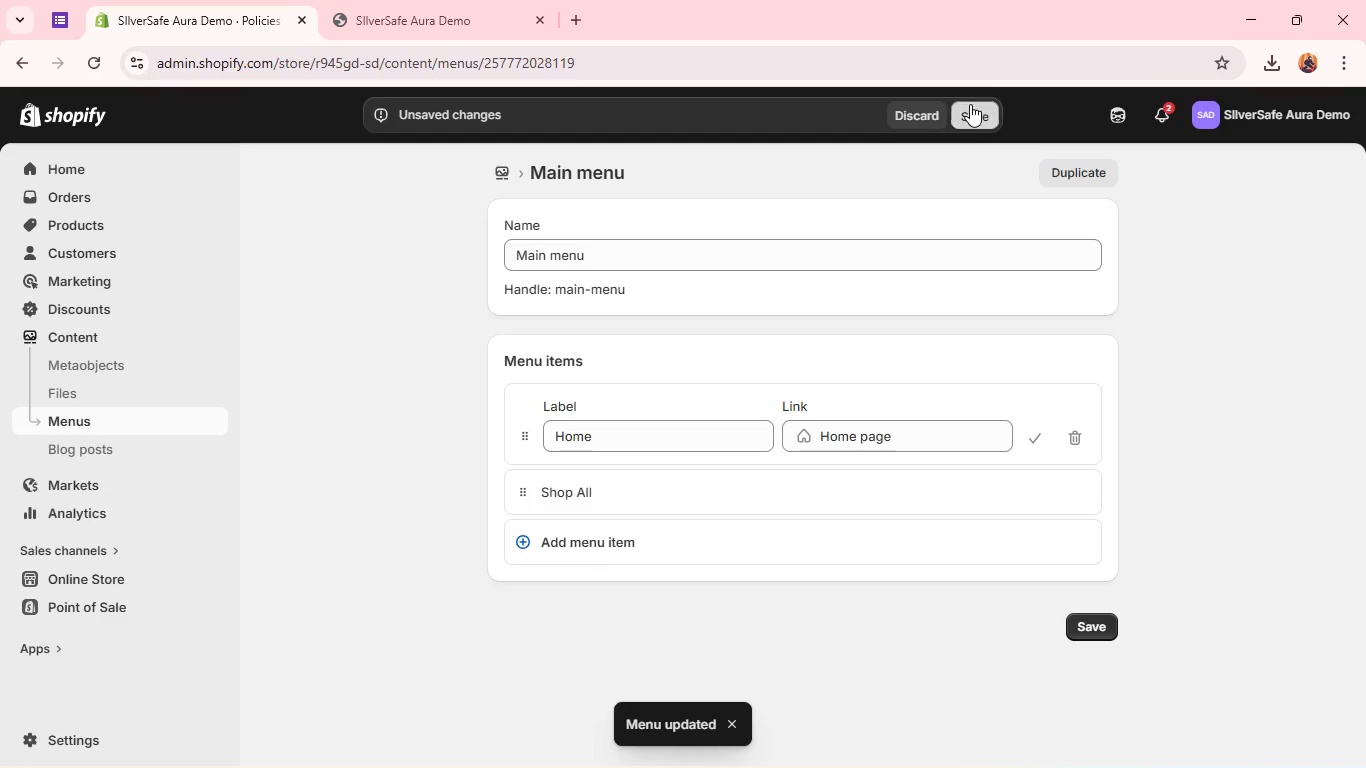 
left_click([970, 104])
 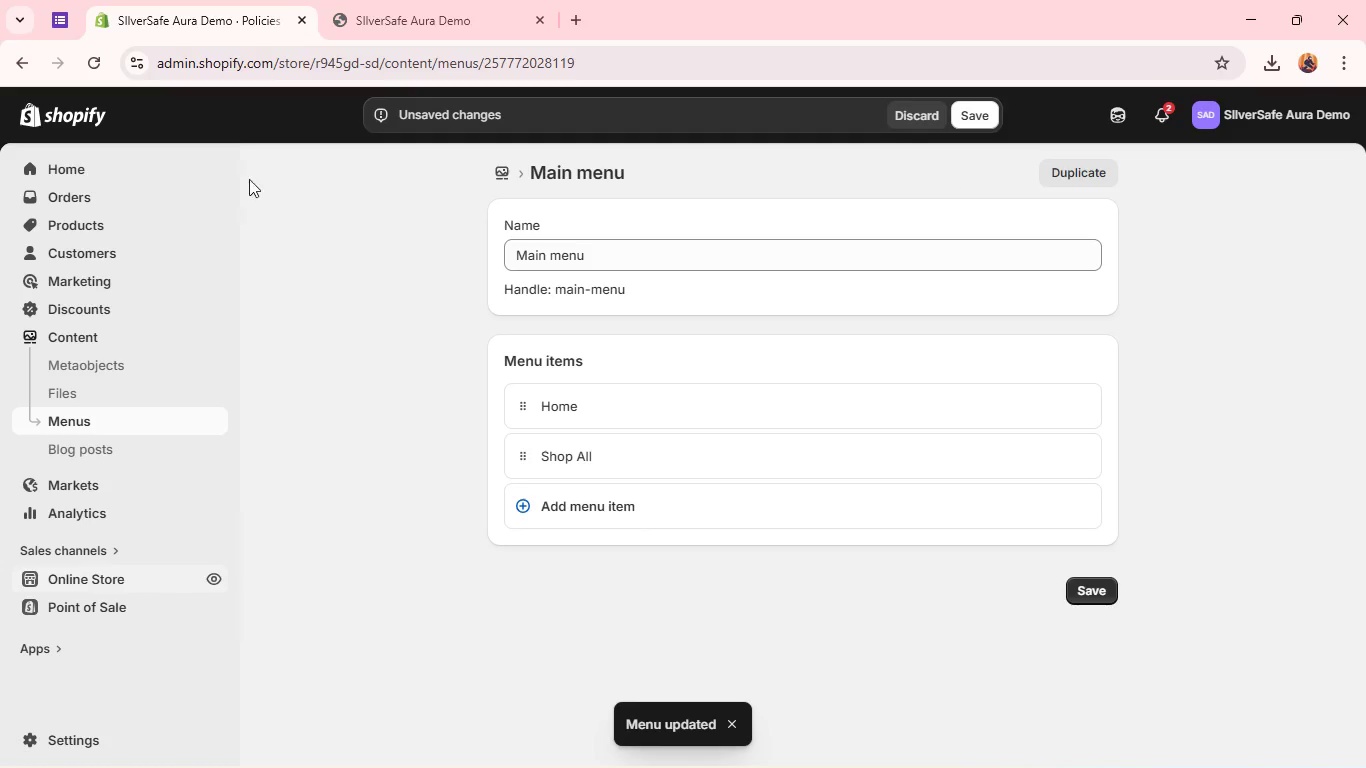 
left_click([404, 0])
 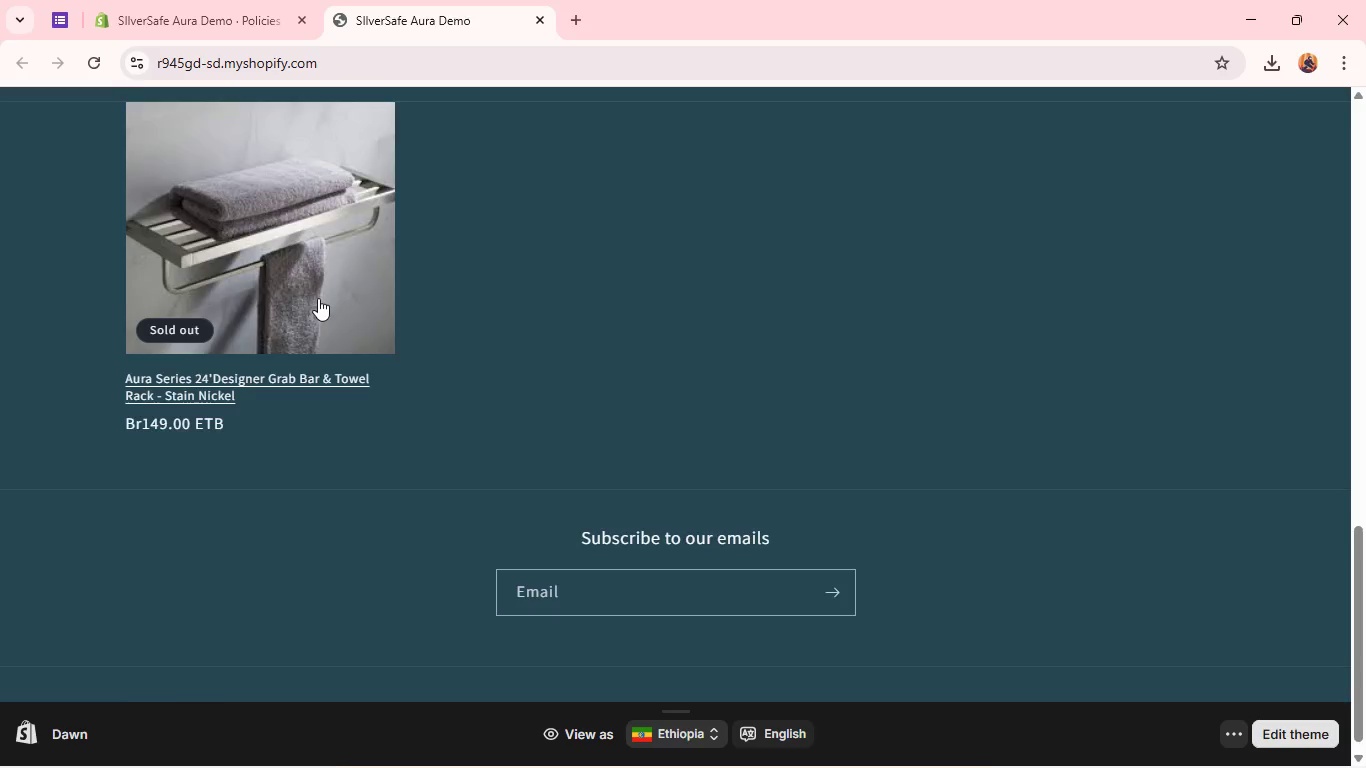 
scroll: coordinate [323, 249], scroll_direction: up, amount: 17.0
 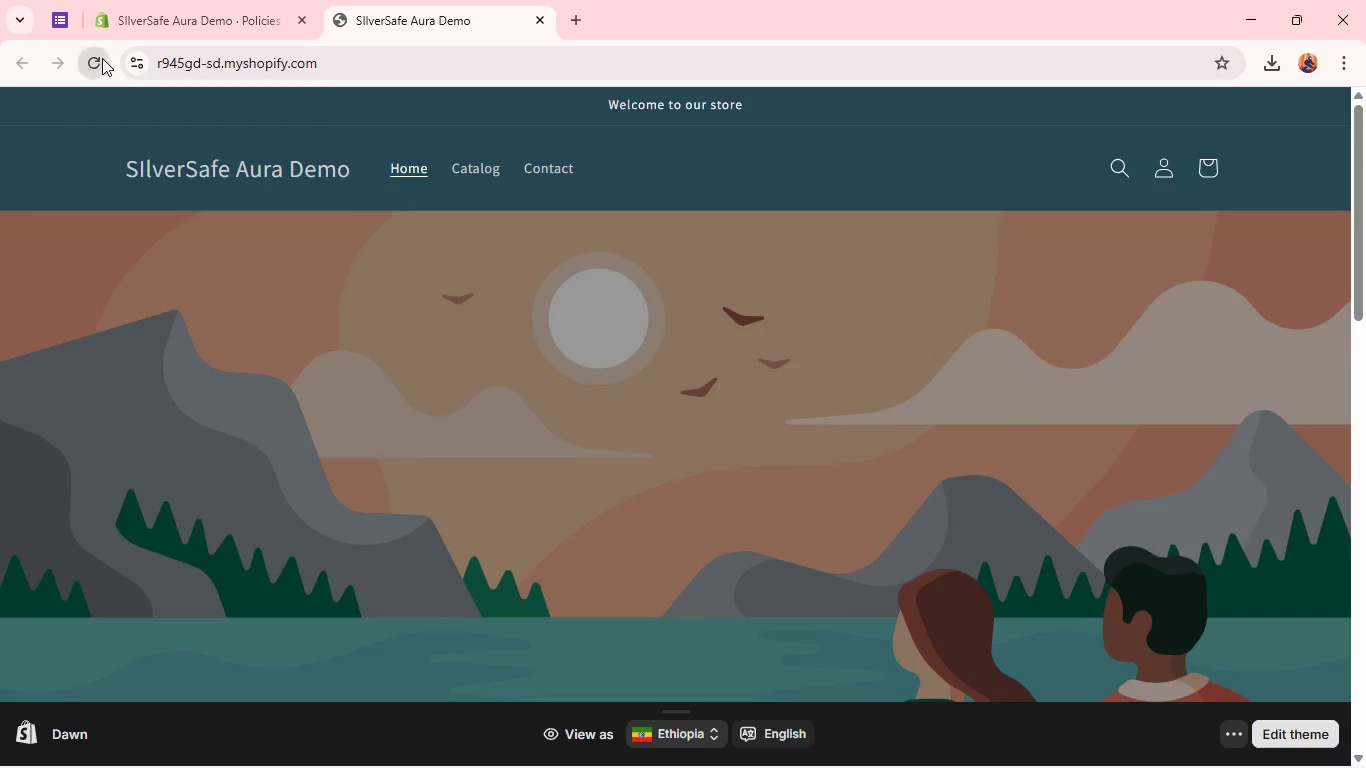 
left_click([102, 58])
 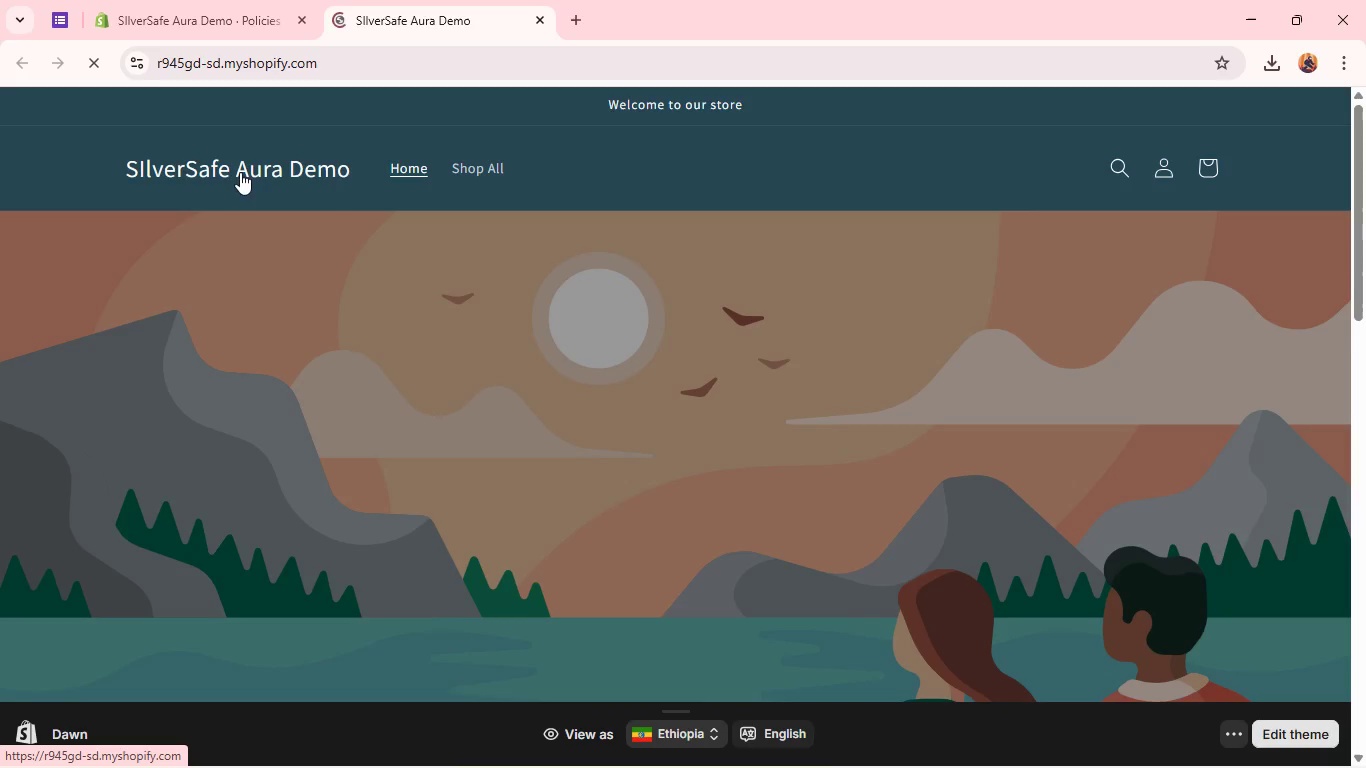 
wait(6.17)
 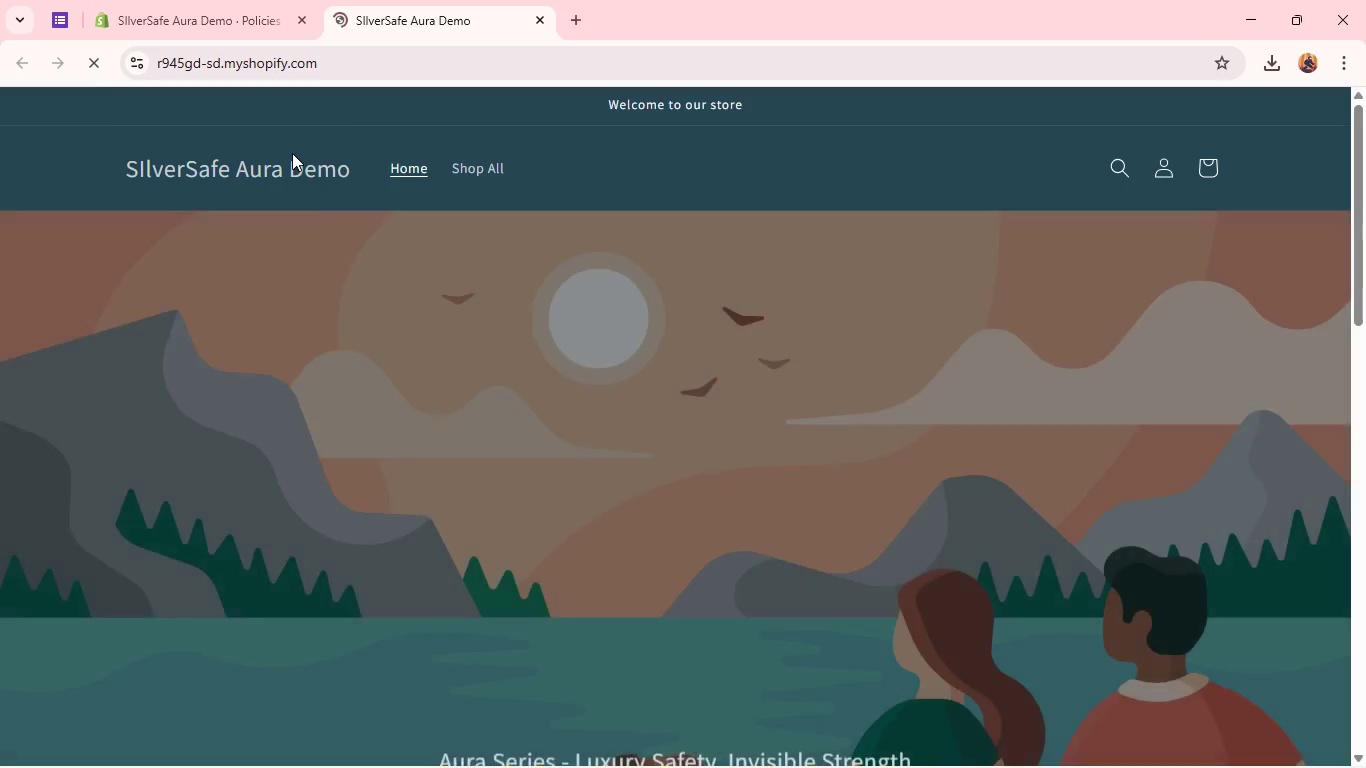 
left_click([416, 167])
 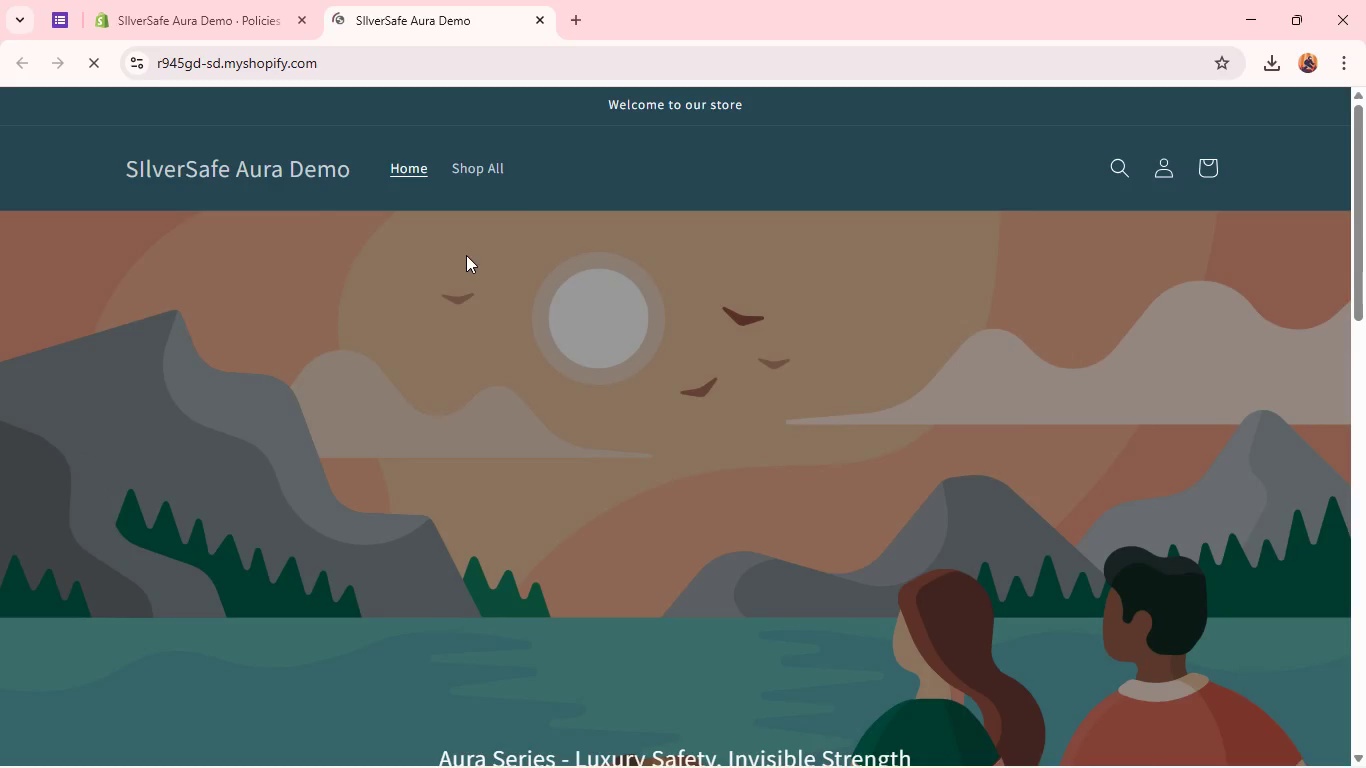 
scroll: coordinate [466, 253], scroll_direction: down, amount: 9.0
 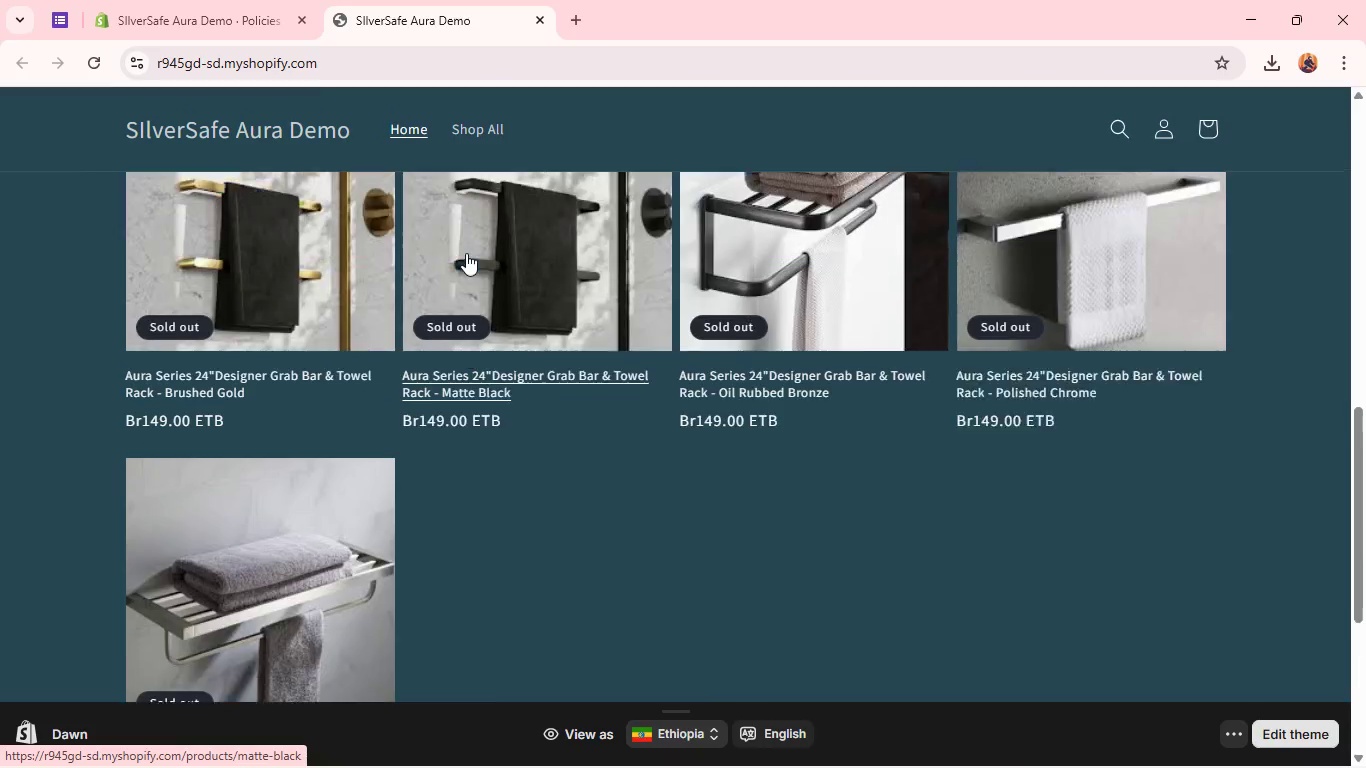 
scroll: coordinate [466, 253], scroll_direction: up, amount: 14.0
 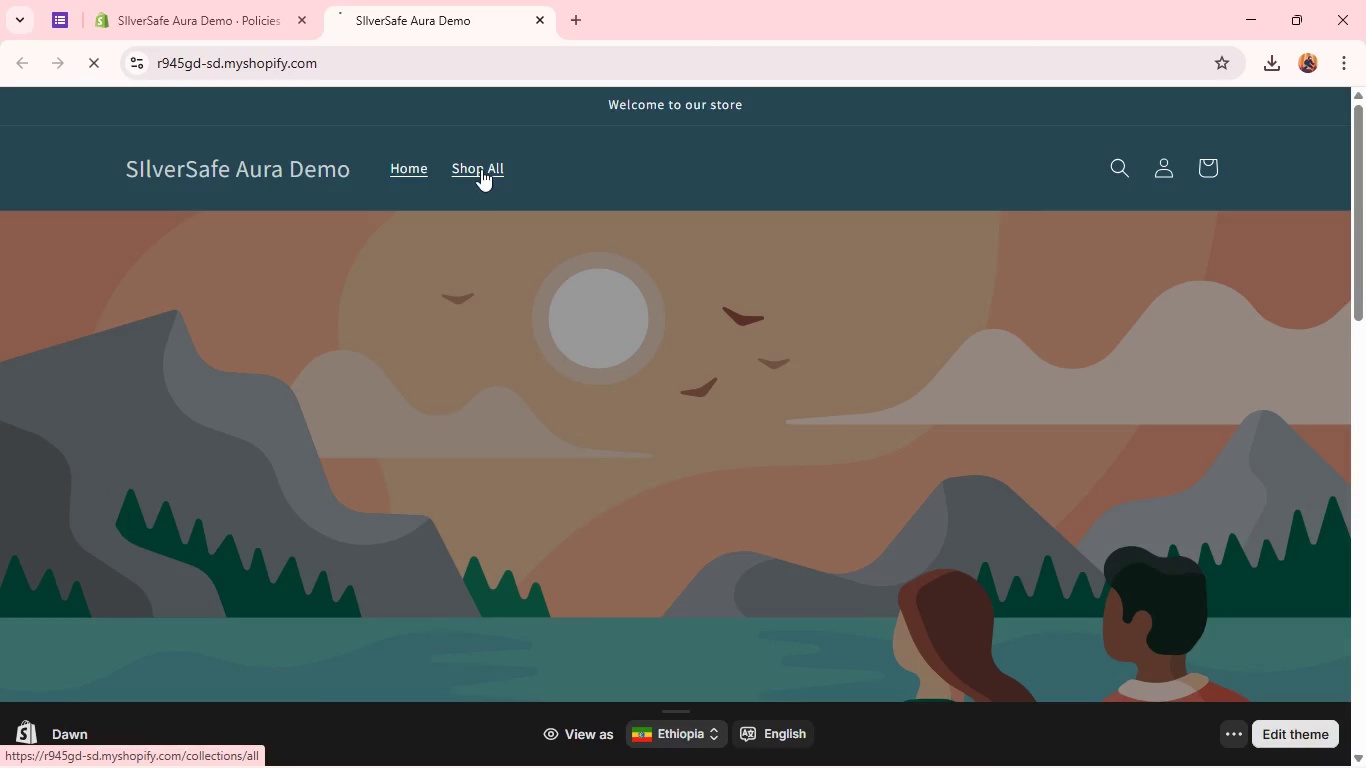 
left_click([481, 169])
 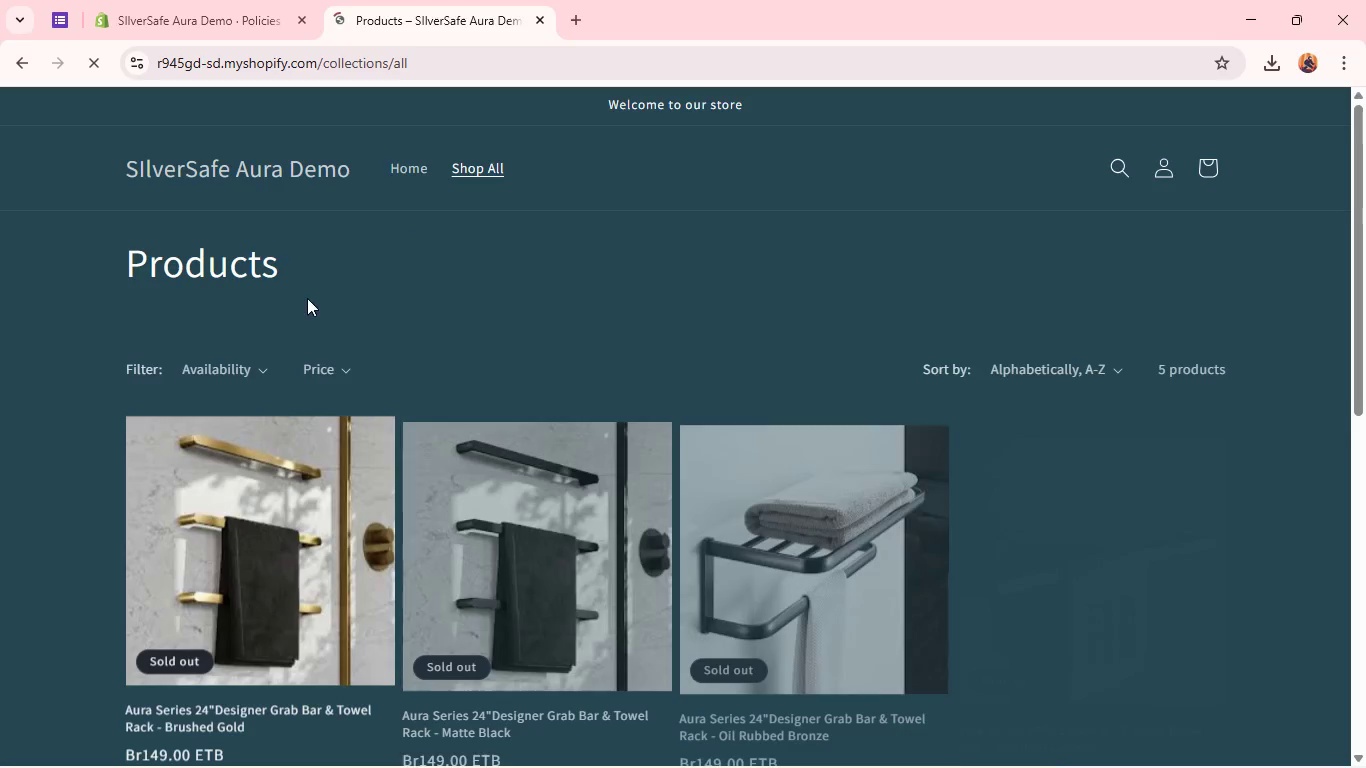 
scroll: coordinate [448, 344], scroll_direction: down, amount: 12.0
 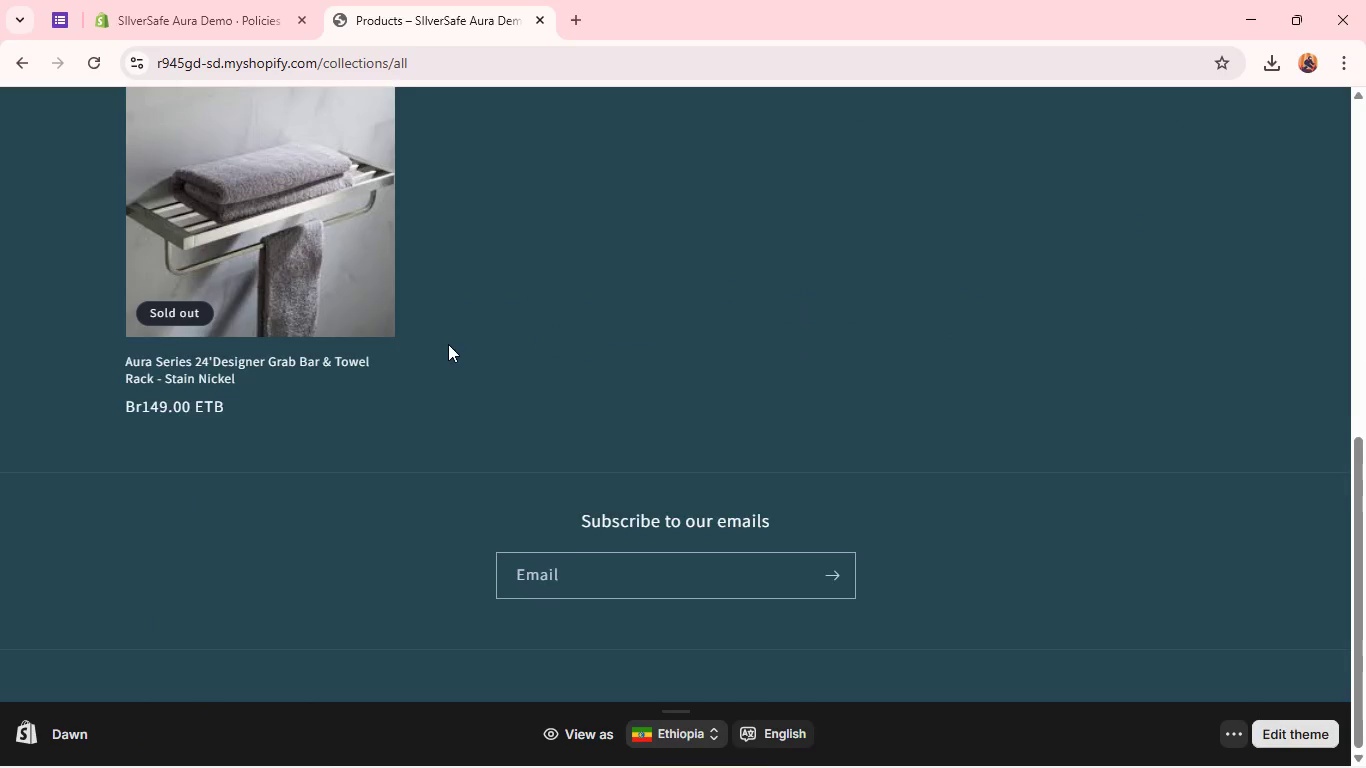 
scroll: coordinate [448, 344], scroll_direction: up, amount: 2.0
 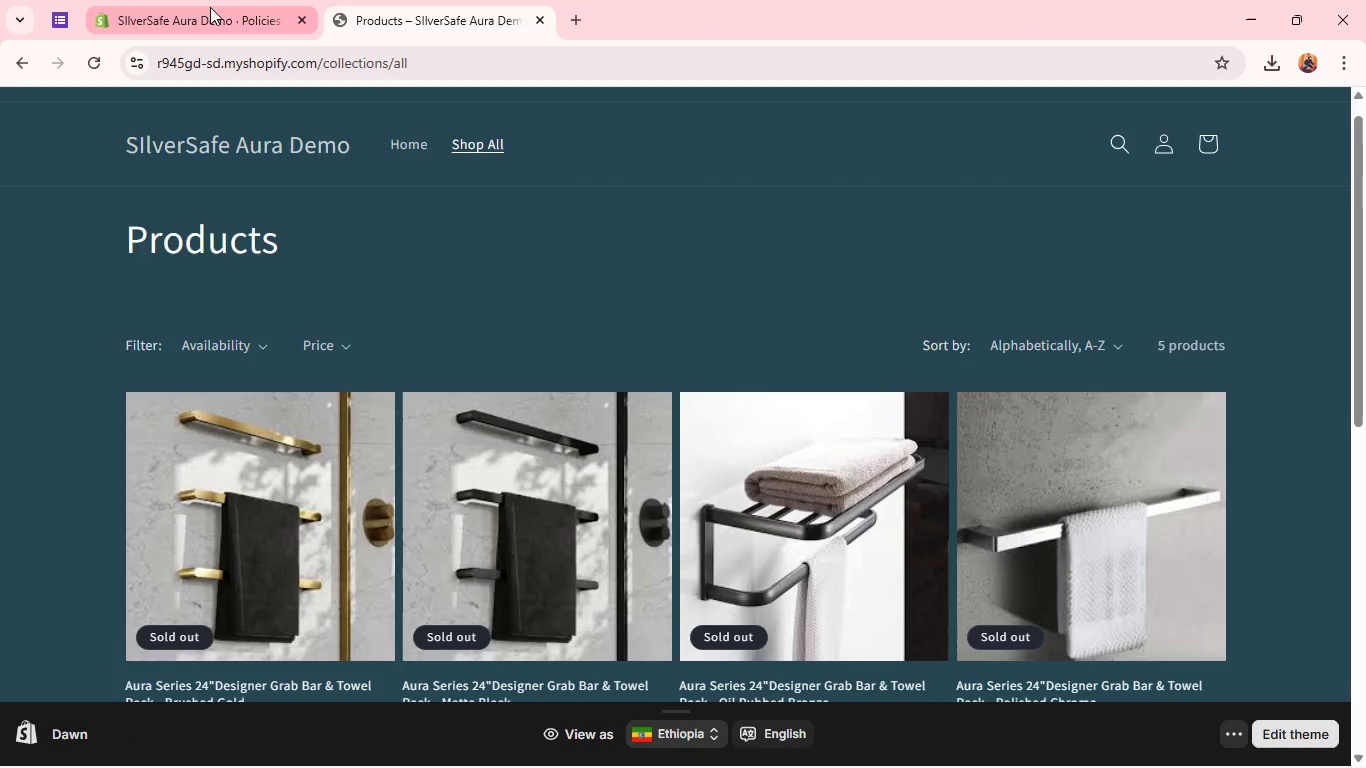 
left_click([209, 7])
 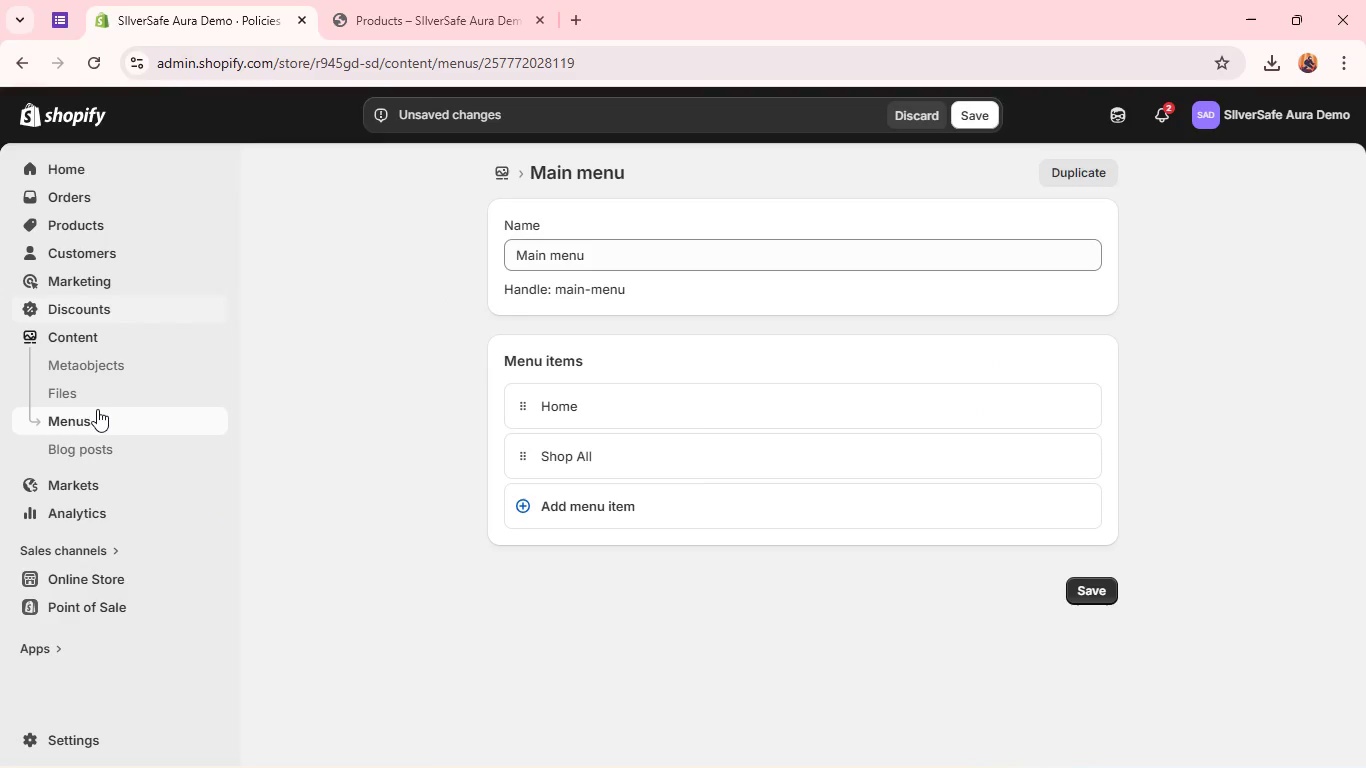 
left_click([95, 418])
 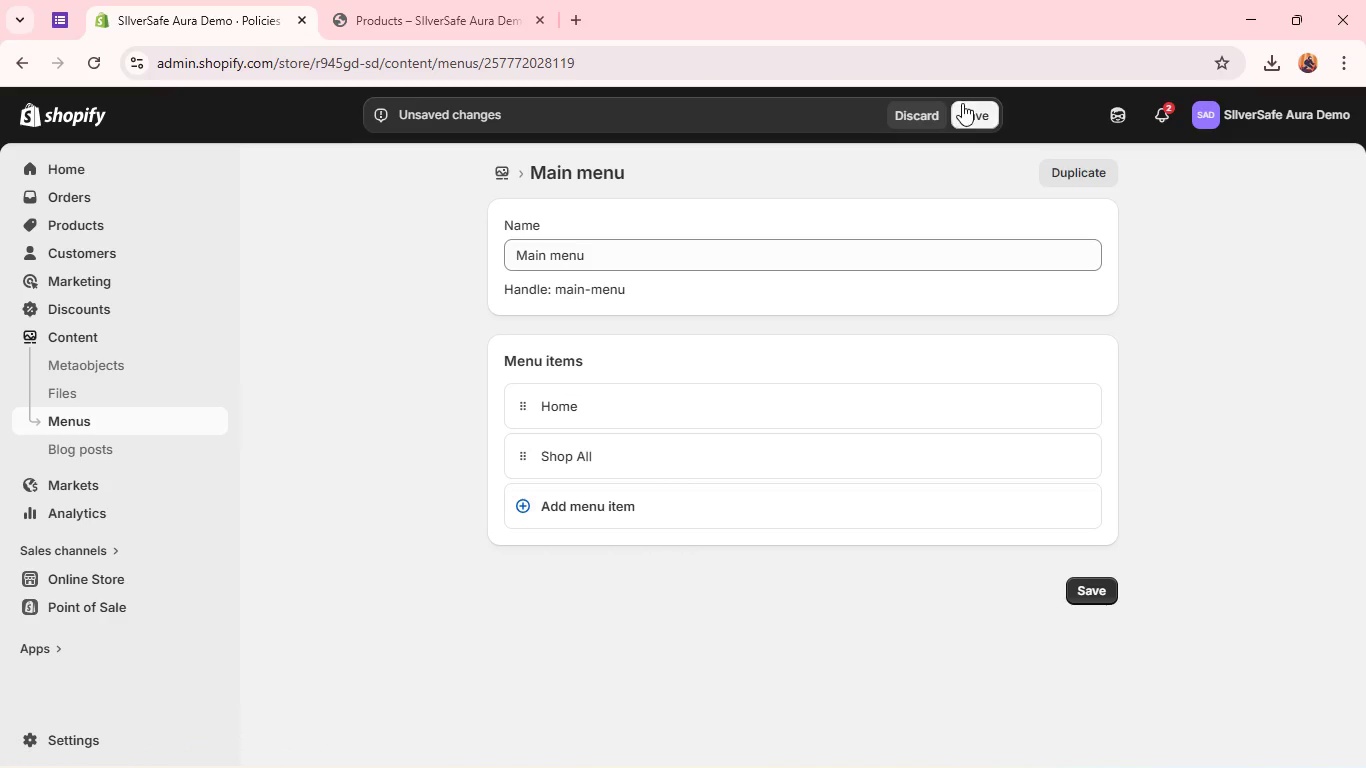 
left_click([962, 103])
 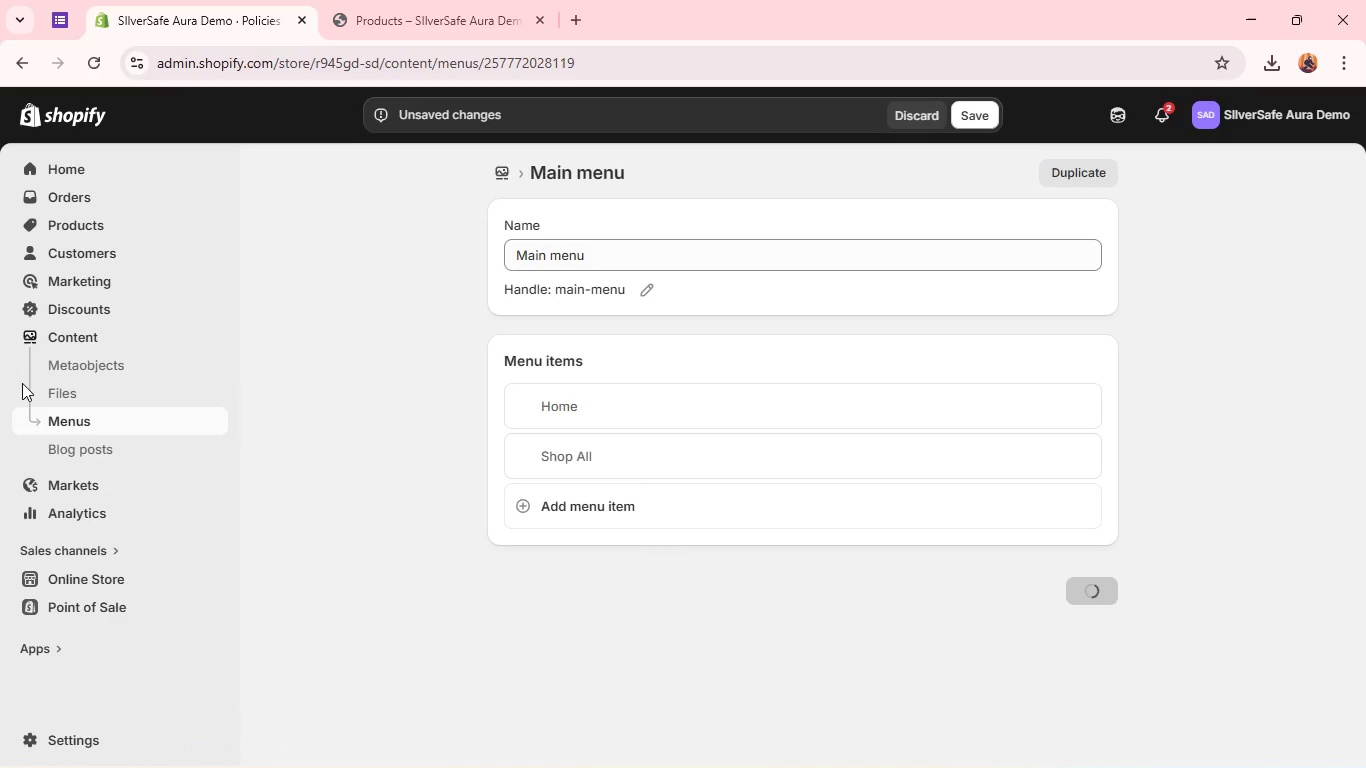 
mouse_move([62, 377])
 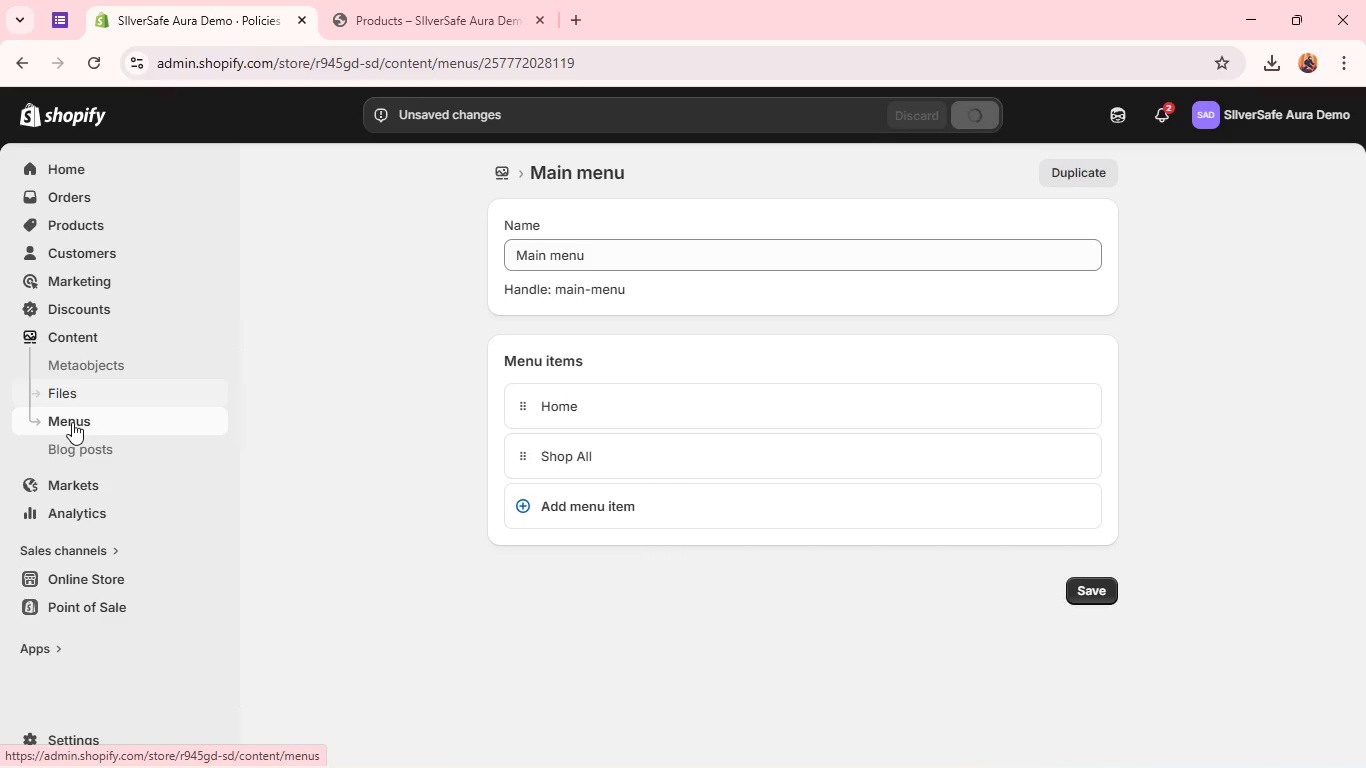 
left_click([72, 422])
 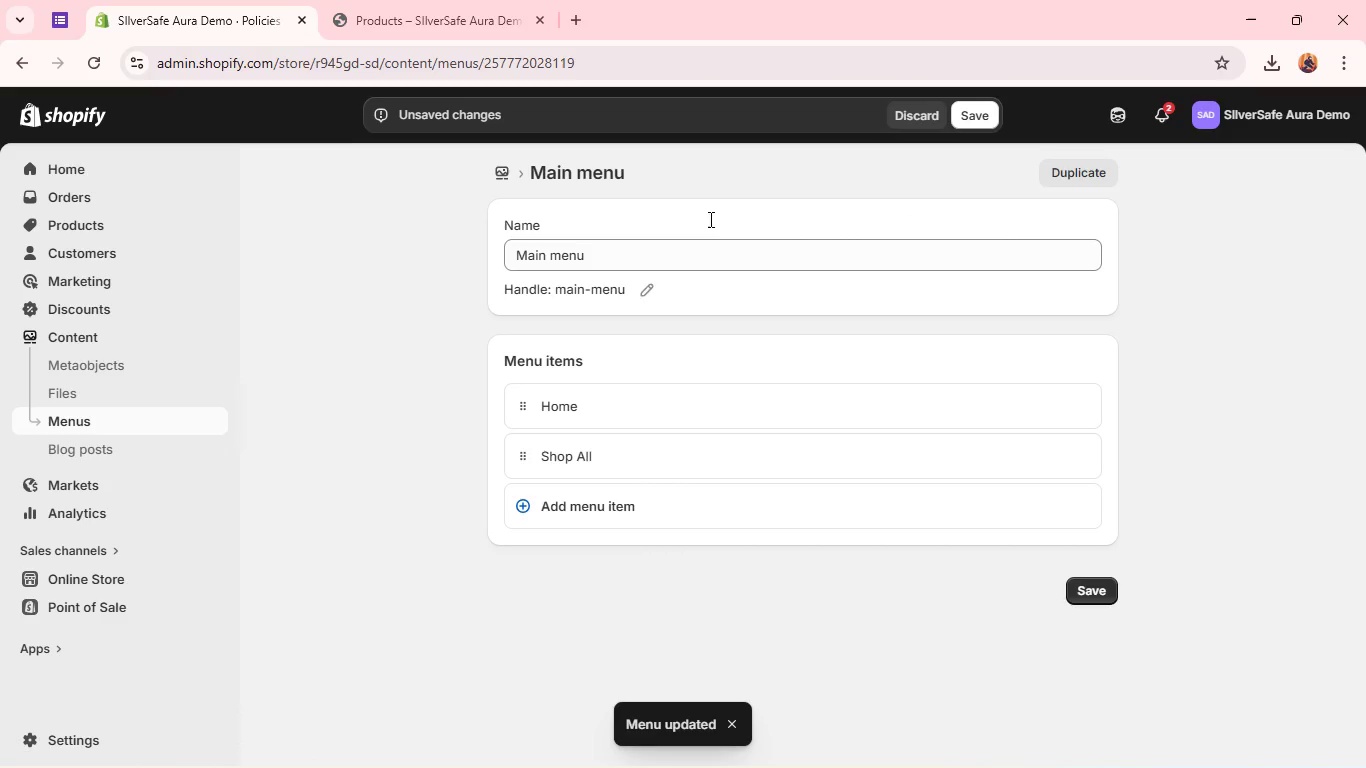 
left_click([918, 113])
 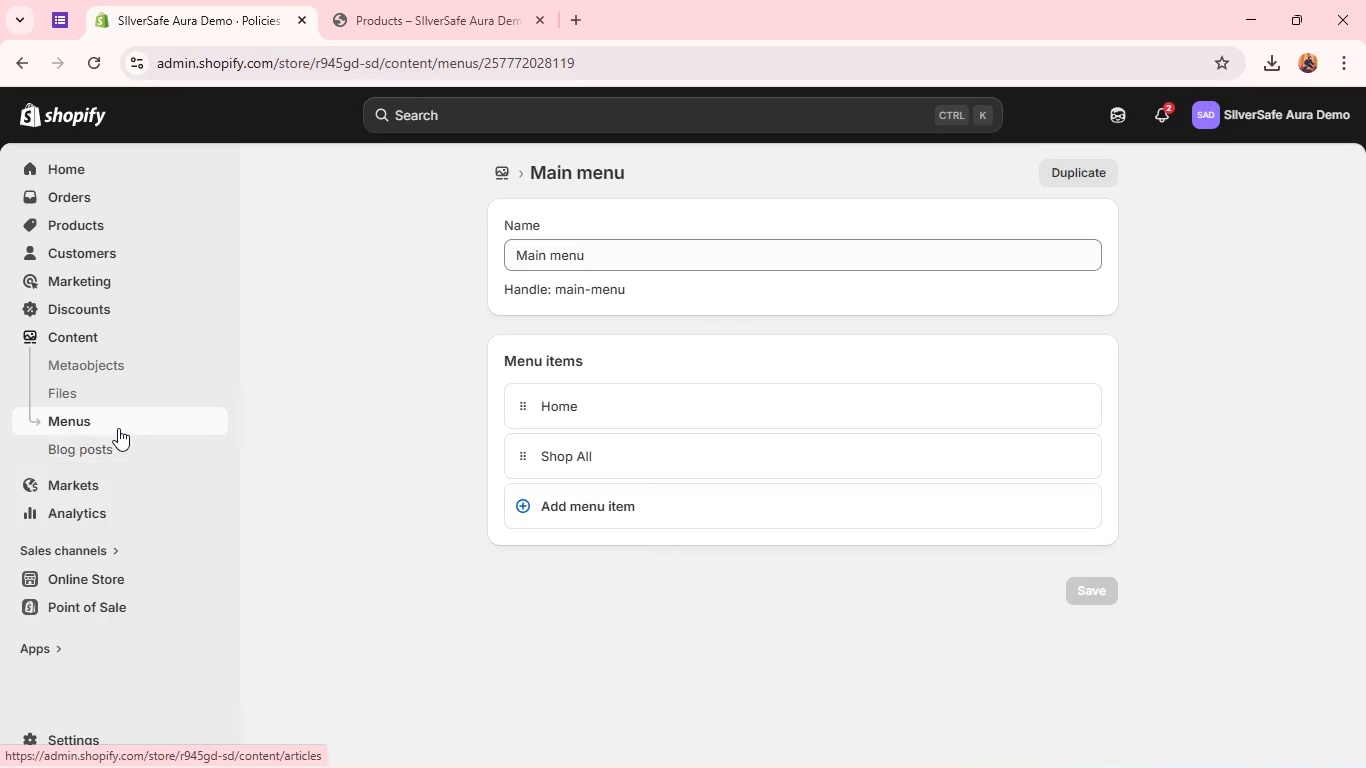 
left_click([118, 425])
 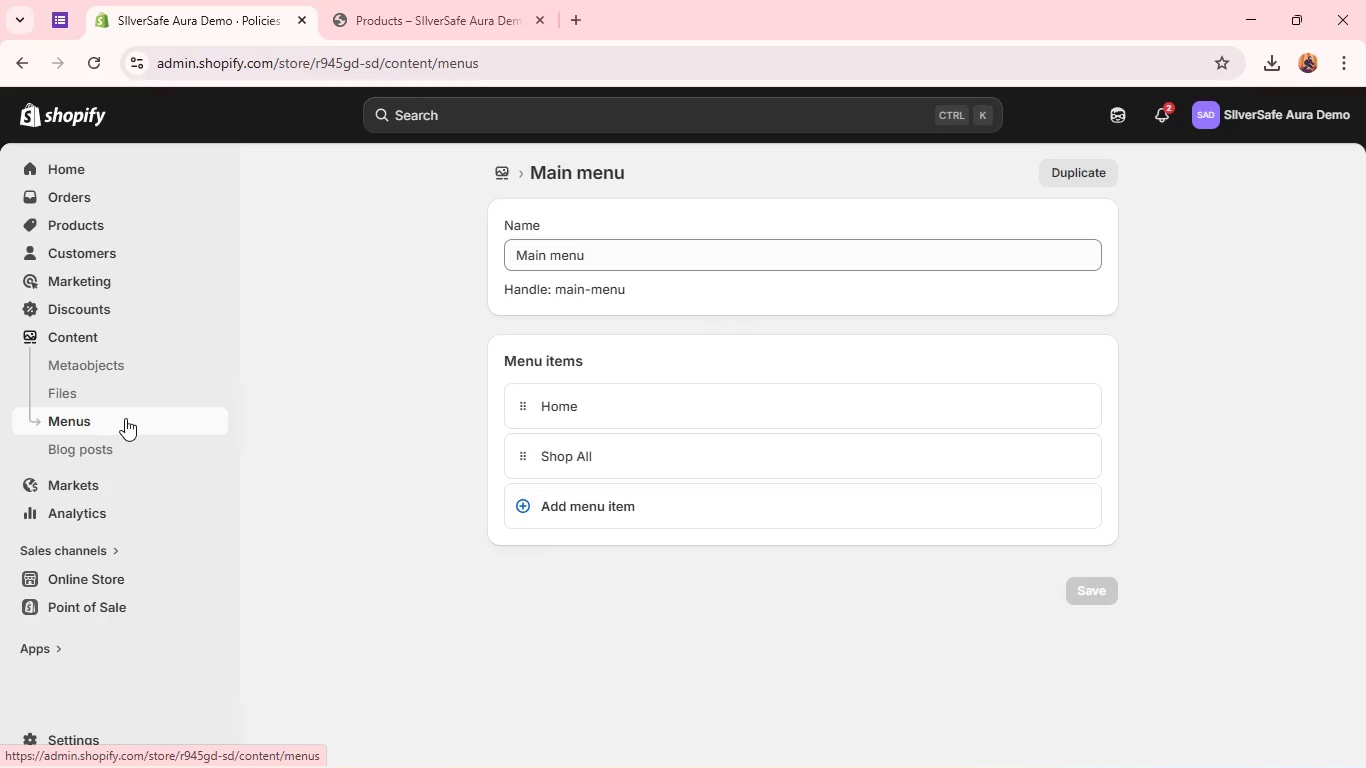 
mouse_move([148, 400])
 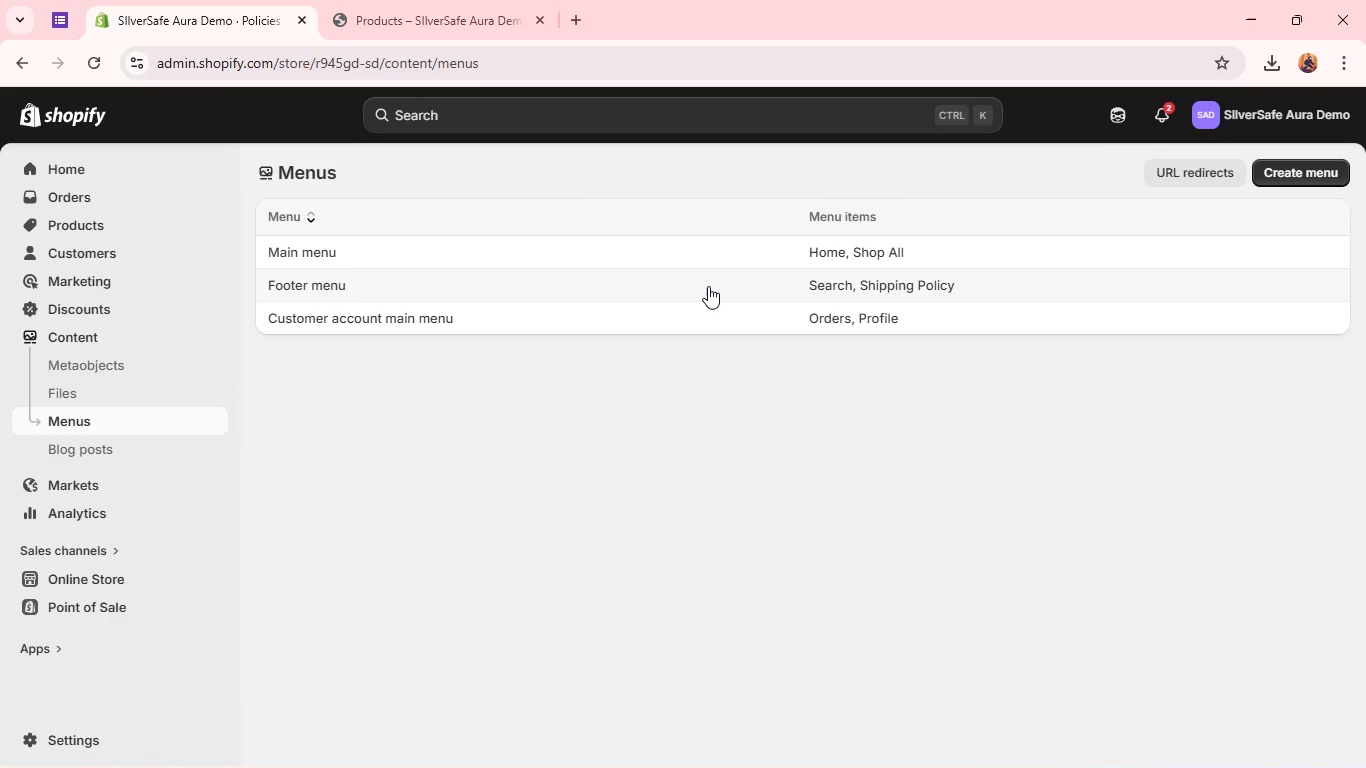 
left_click([708, 286])
 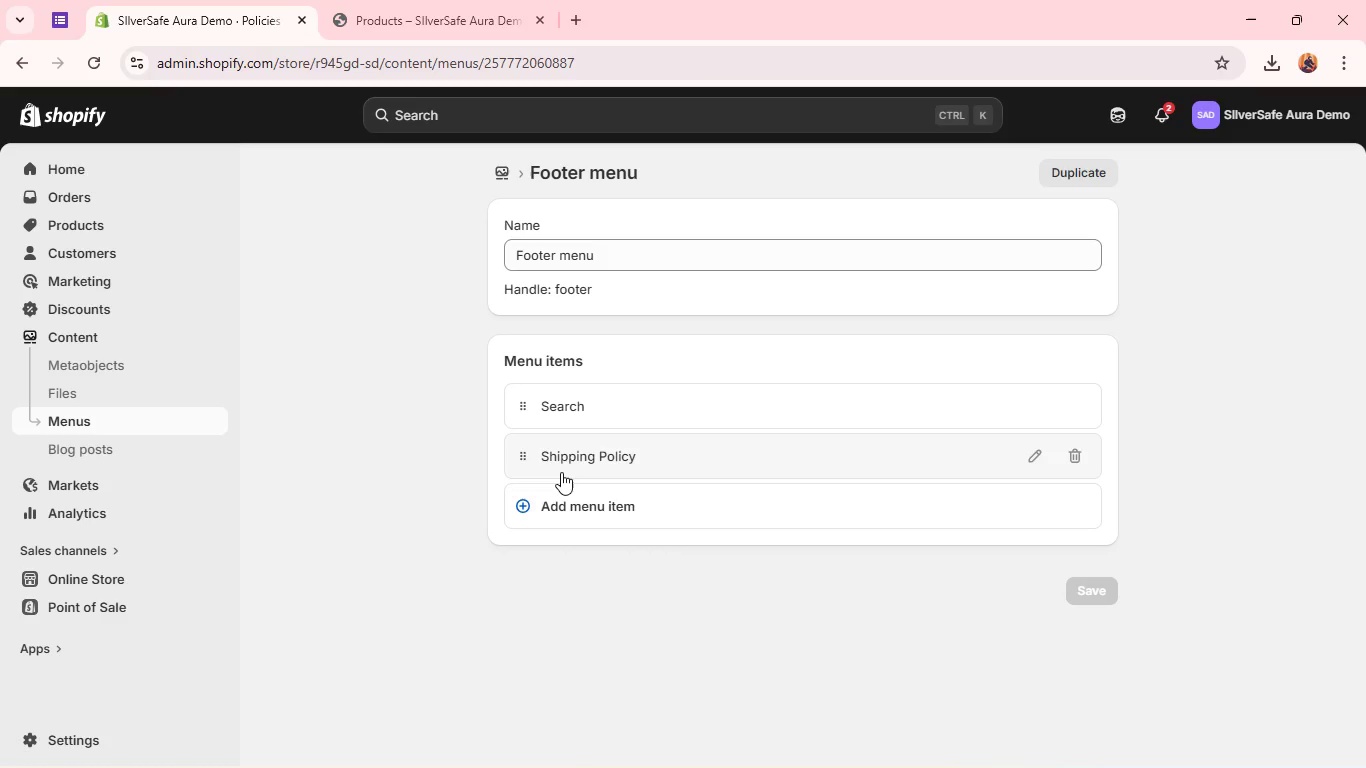 
wait(7.84)
 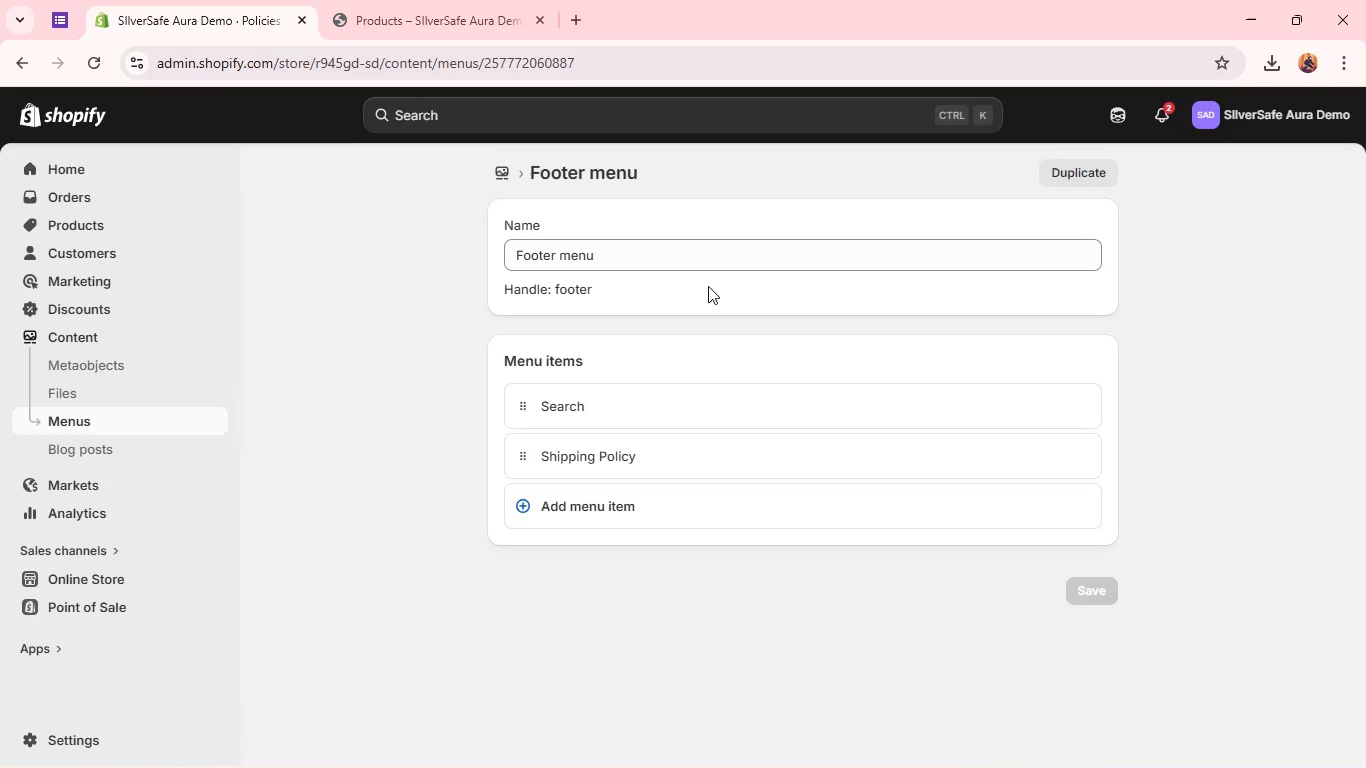 
left_click([487, 0])
 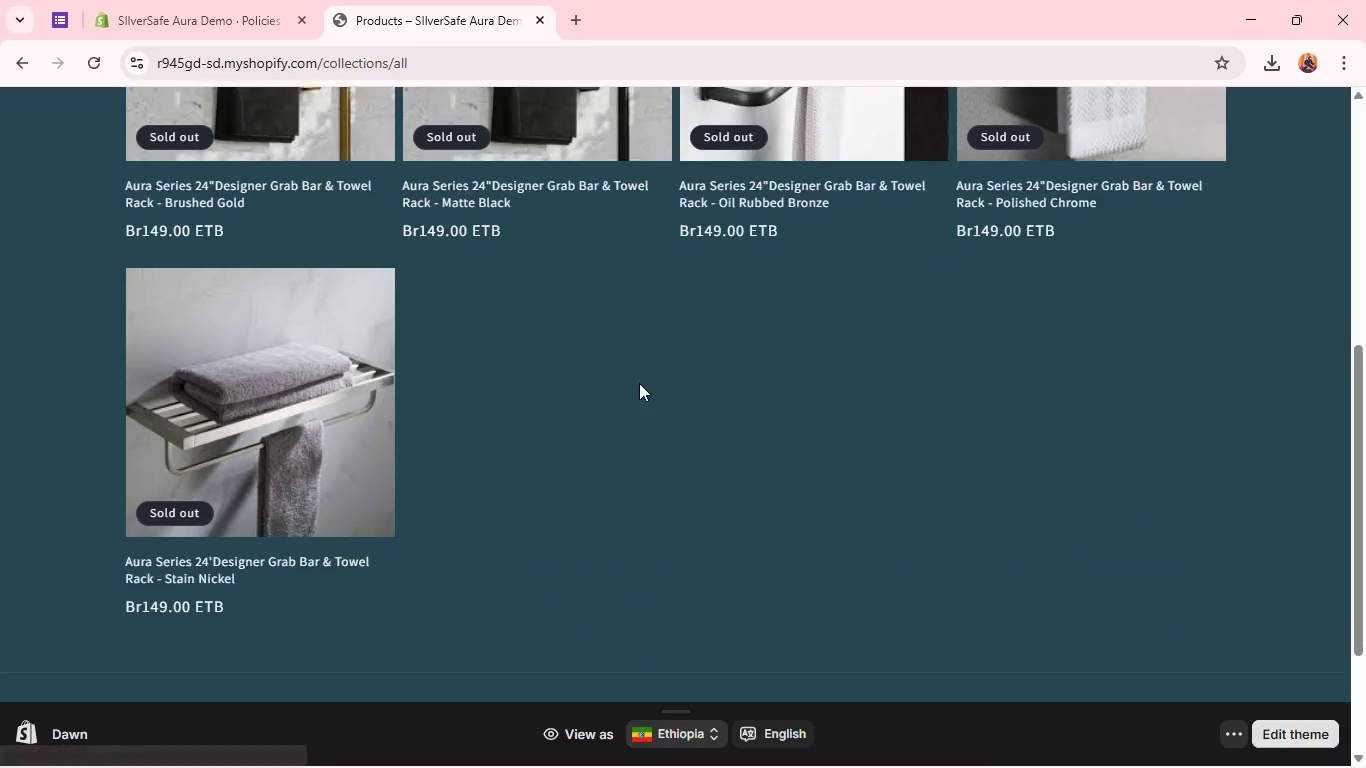 
scroll: coordinate [639, 383], scroll_direction: down, amount: 17.0
 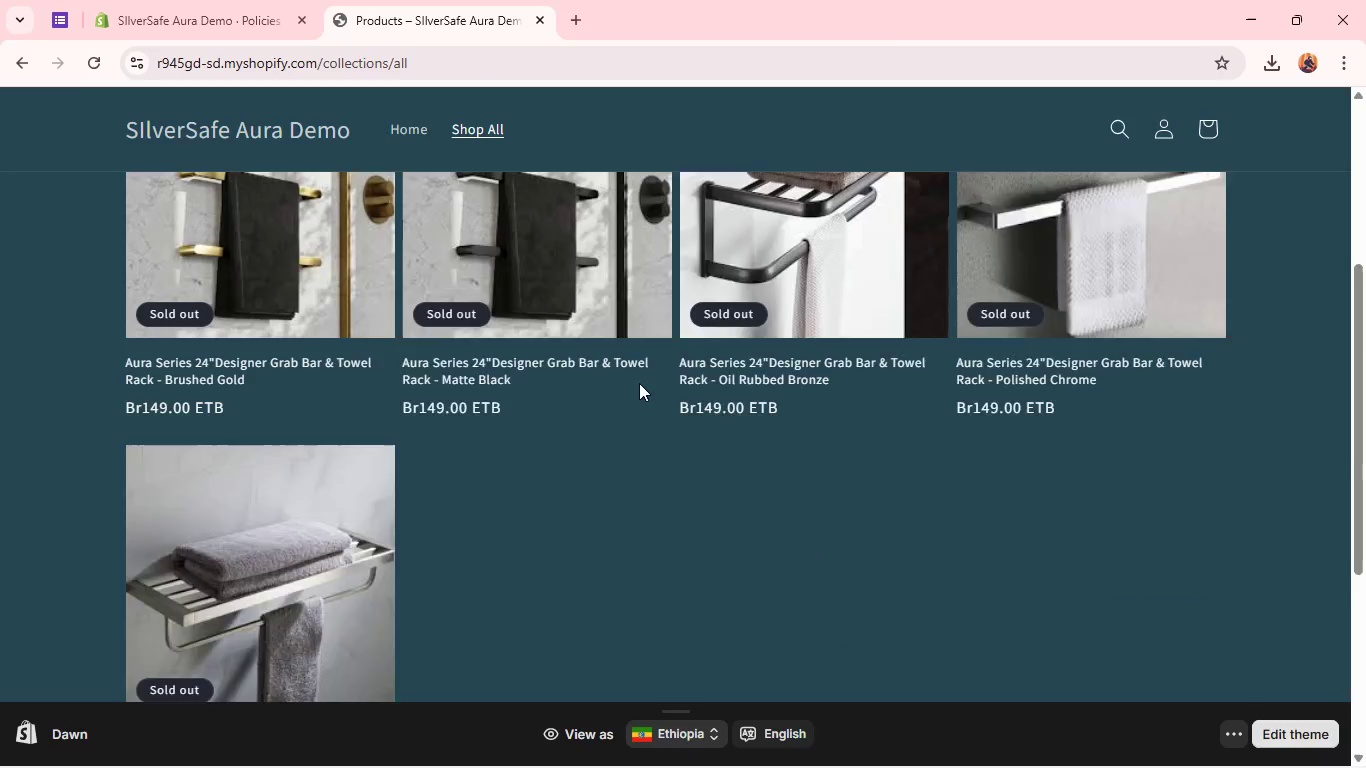 
scroll: coordinate [639, 383], scroll_direction: up, amount: 4.0
 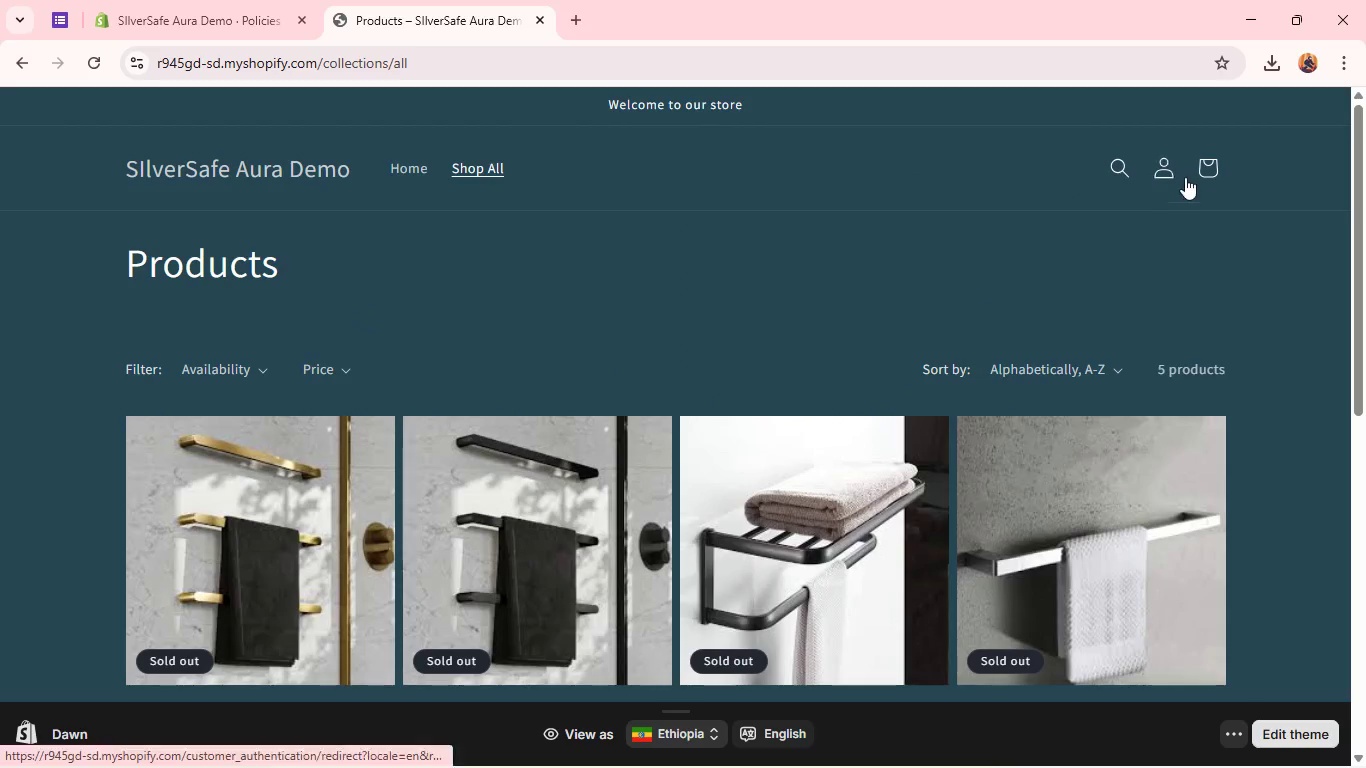 
left_click([1194, 166])
 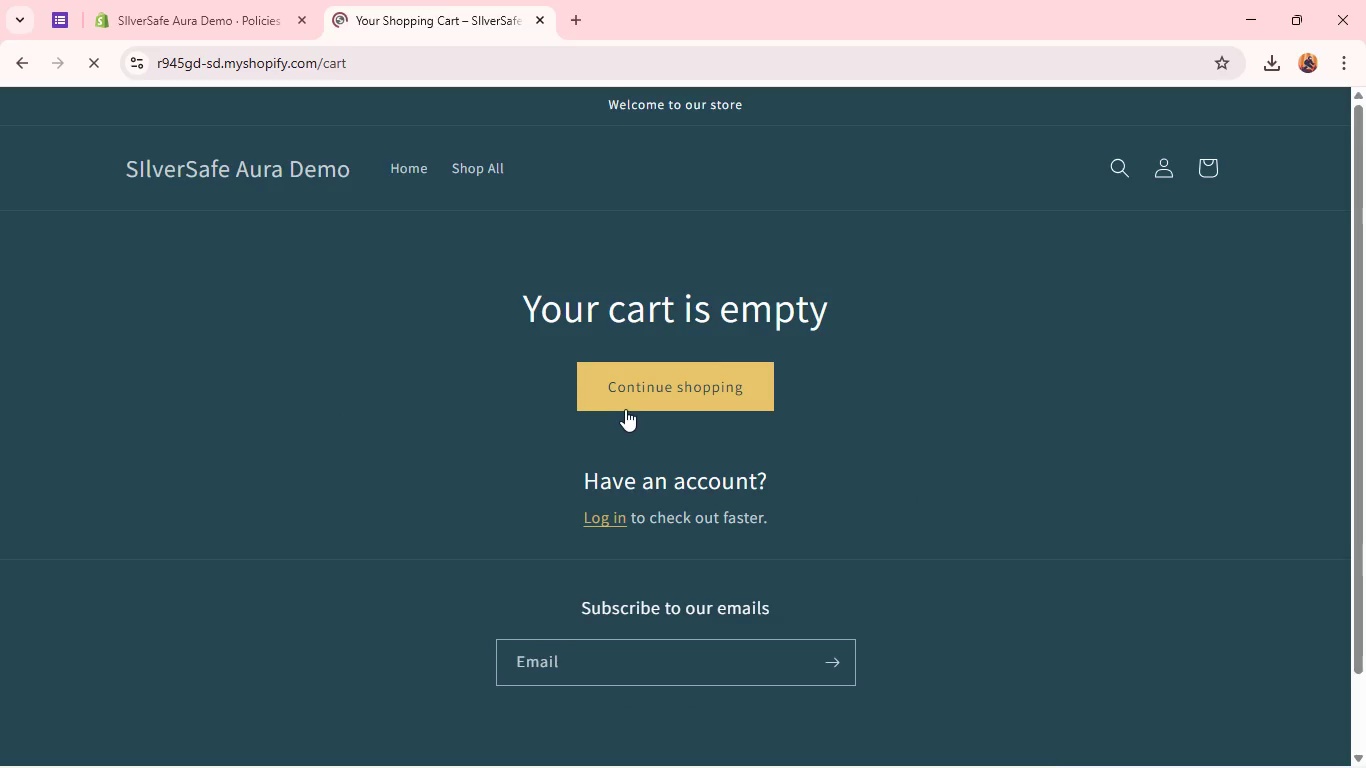 
scroll: coordinate [702, 384], scroll_direction: none, amount: 0.0
 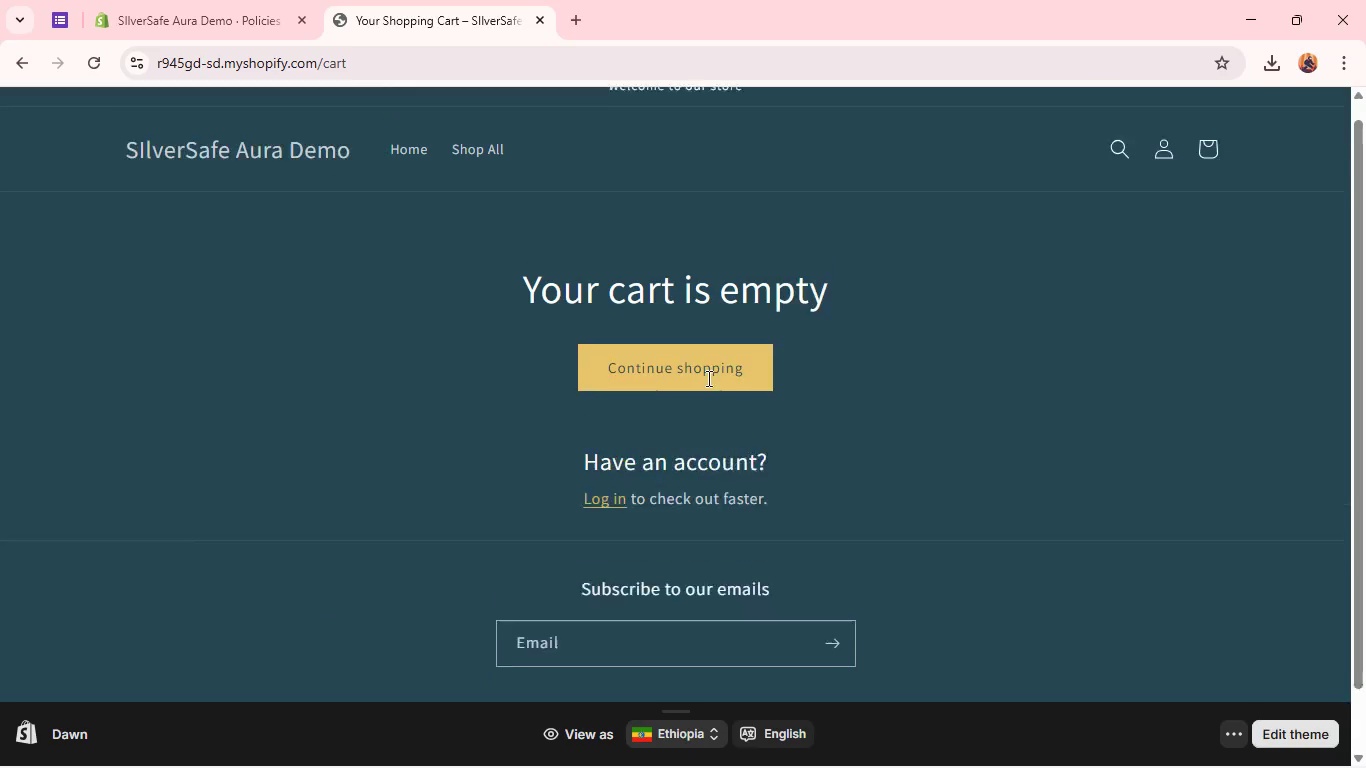 
scroll: coordinate [707, 378], scroll_direction: up, amount: 2.0
 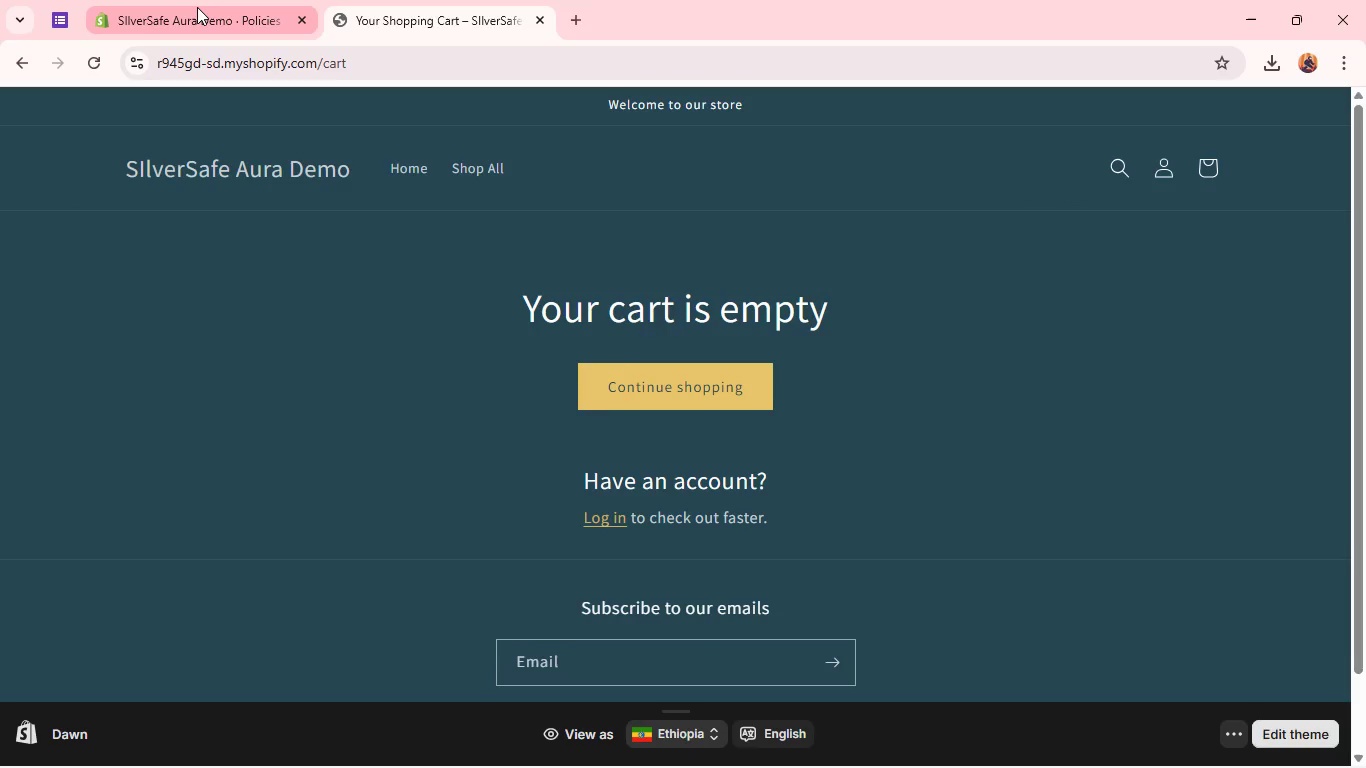 
left_click([197, 7])
 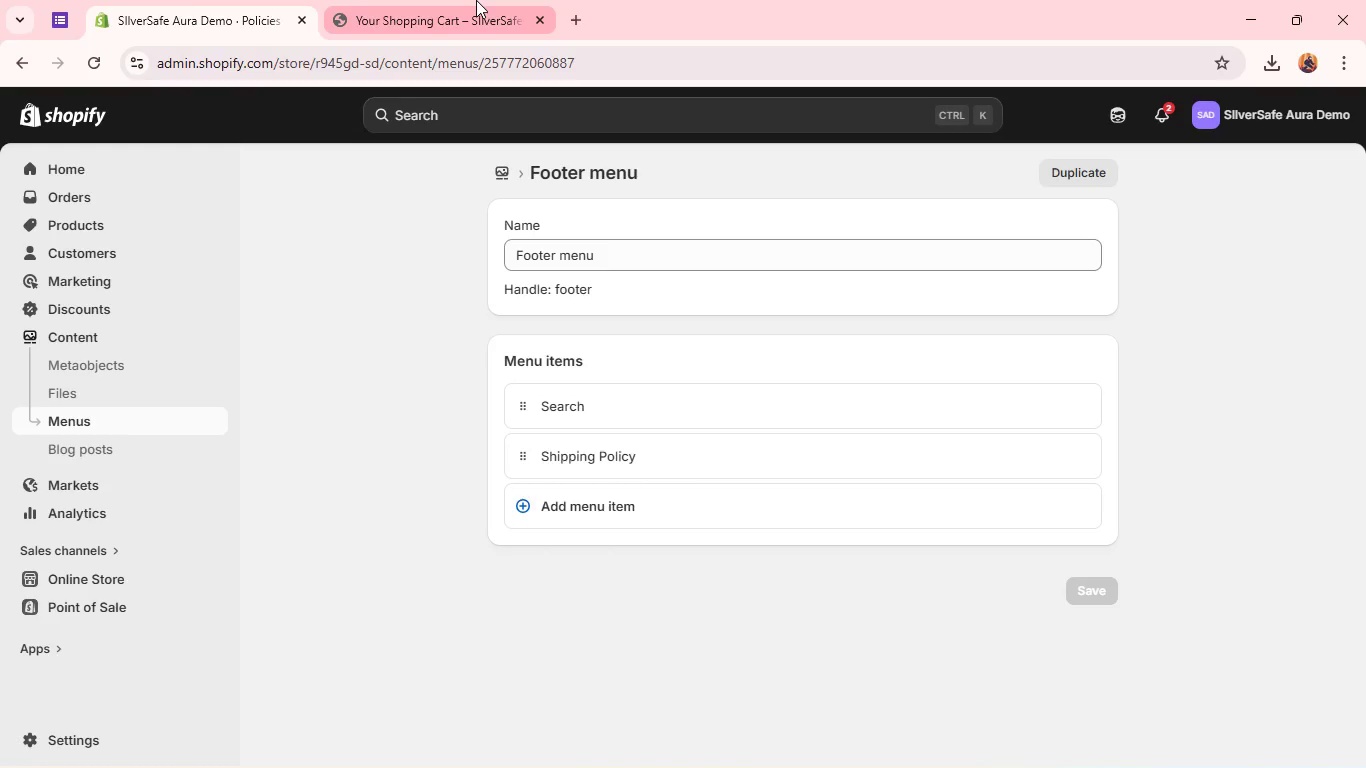 
left_click([476, 0])
 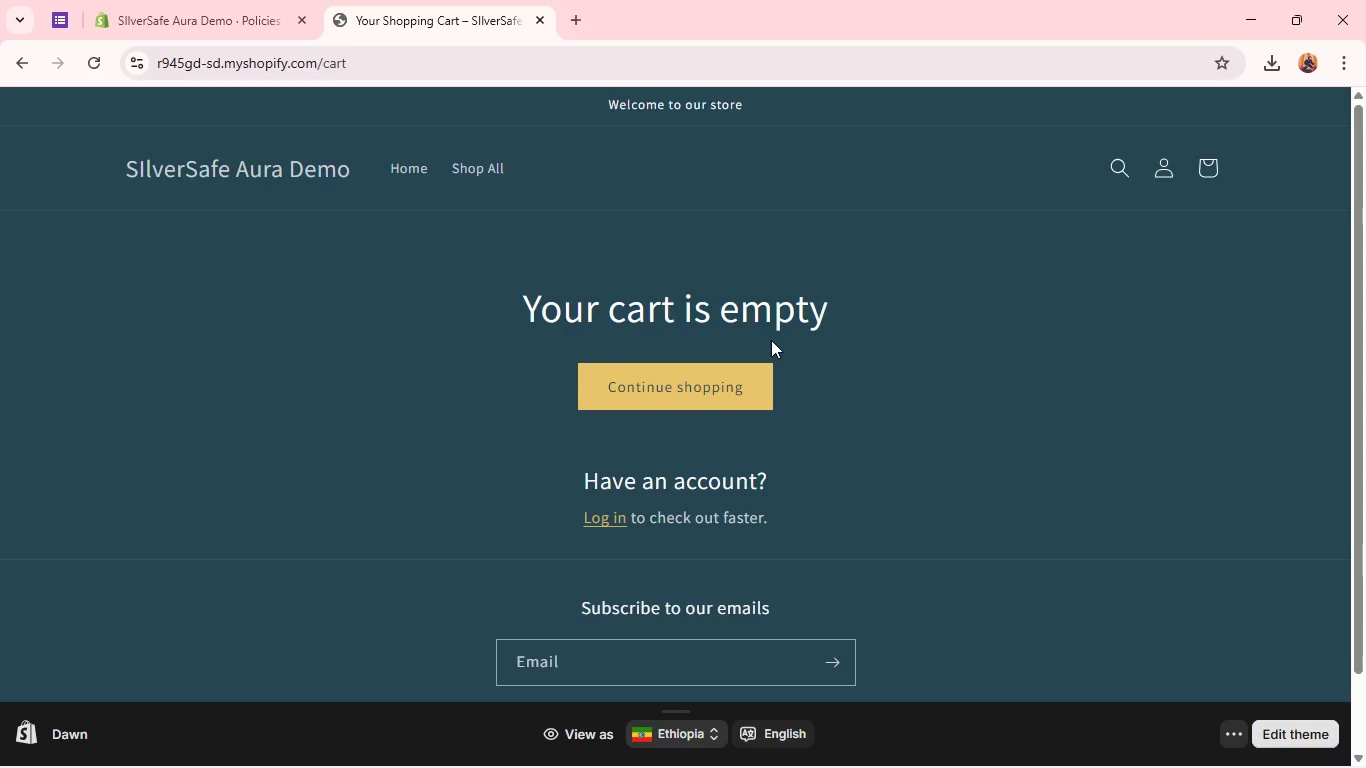 
scroll: coordinate [771, 340], scroll_direction: up, amount: 4.0
 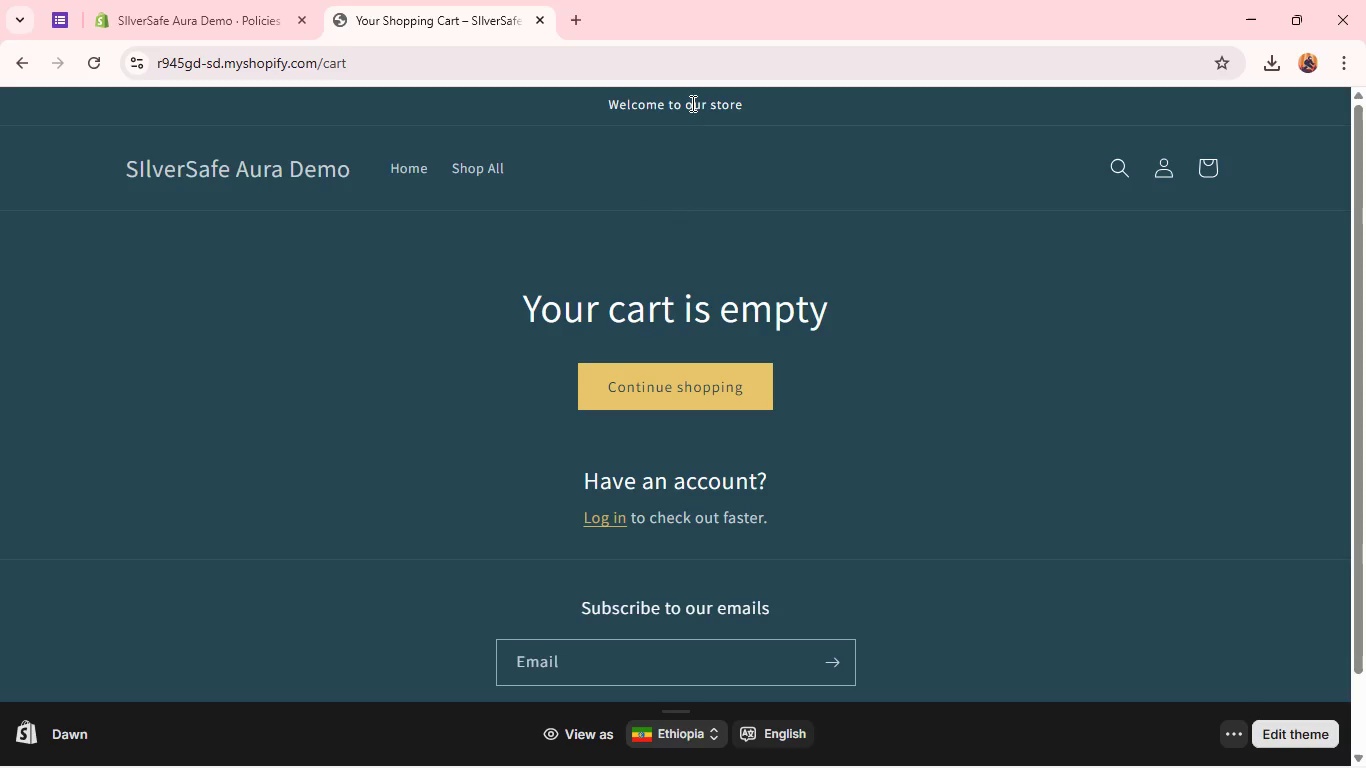 
left_click([691, 103])
 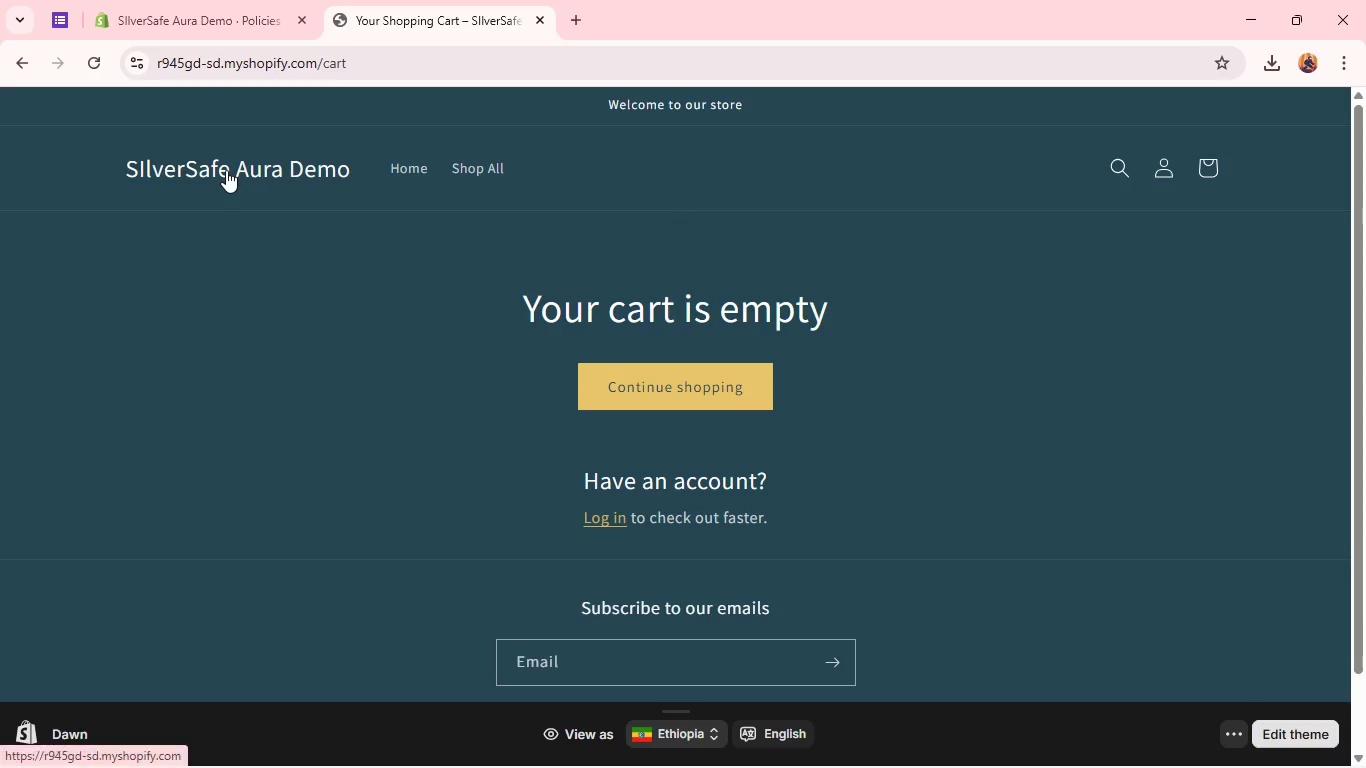 
left_click([226, 170])
 